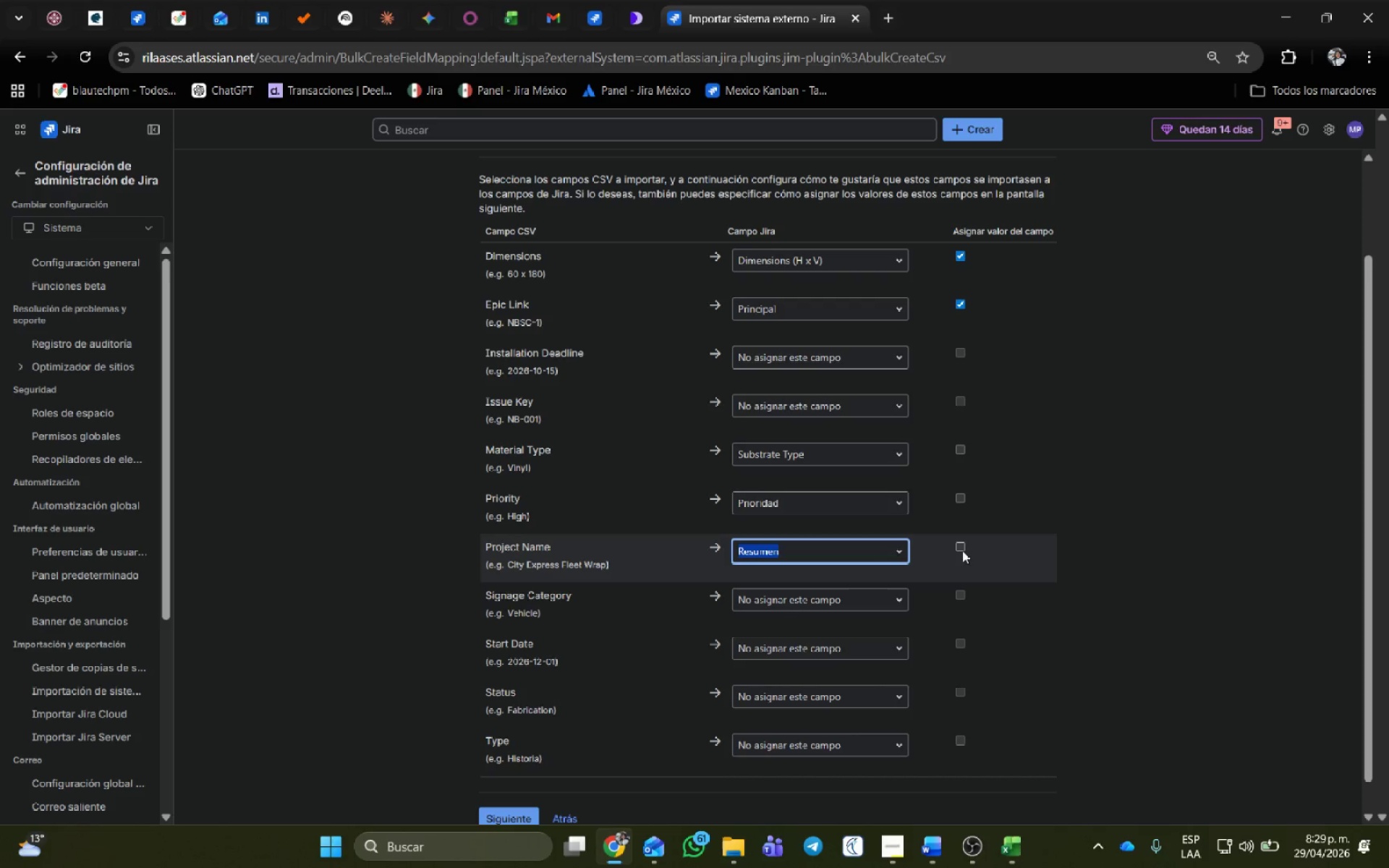 
left_click([964, 544])
 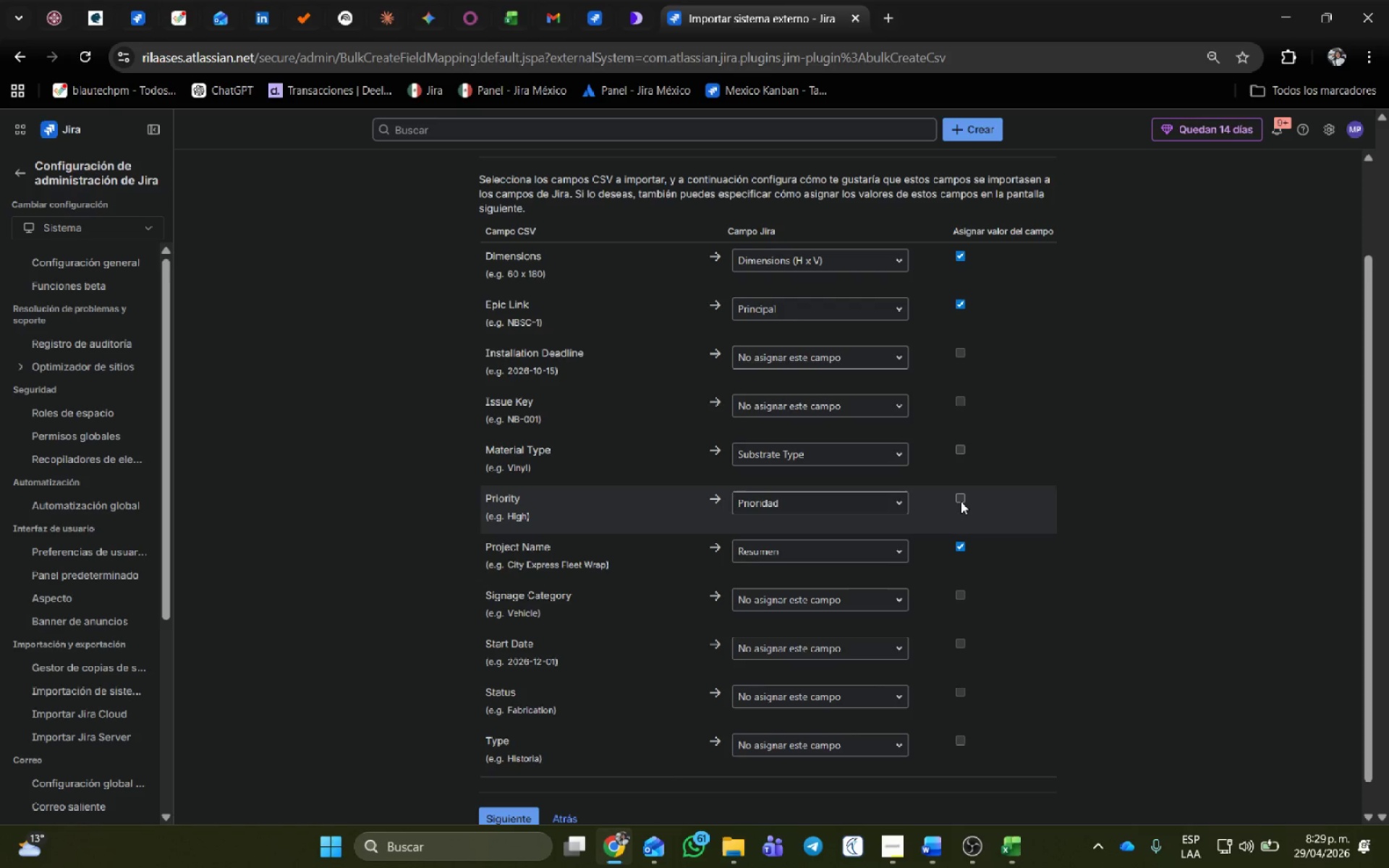 
left_click([961, 498])
 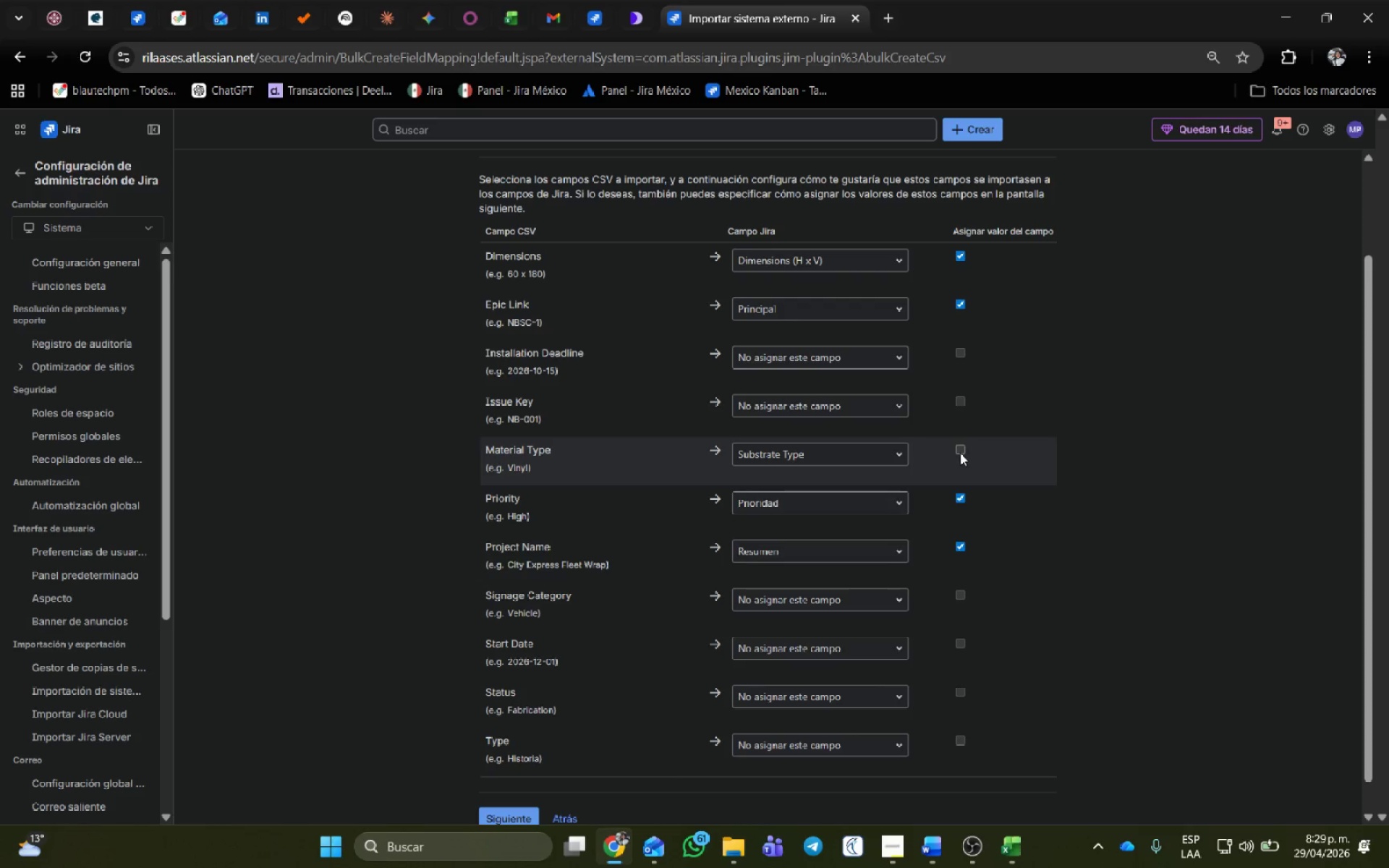 
left_click([961, 448])
 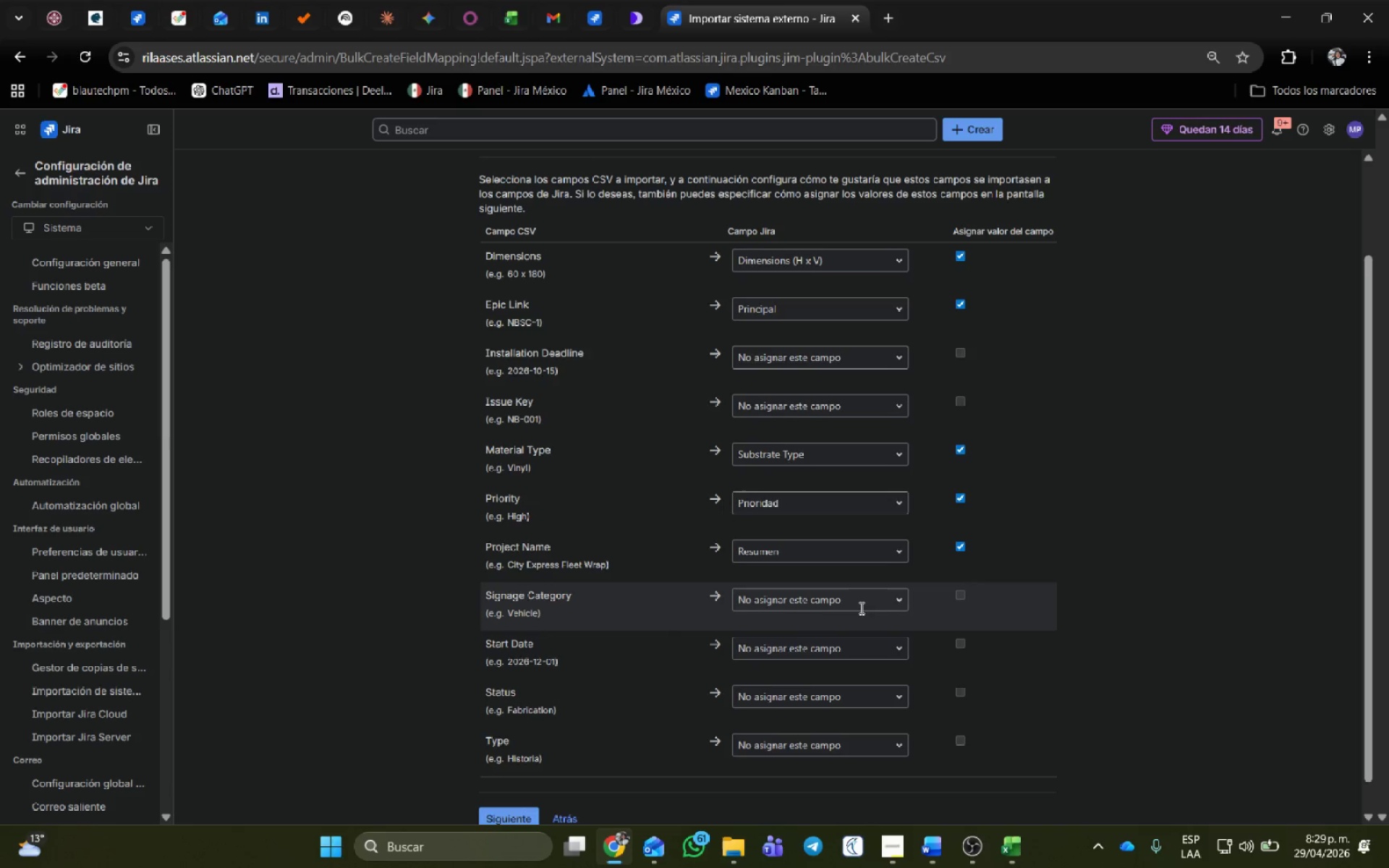 
scroll: coordinate [860, 608], scroll_direction: down, amount: 1.0
 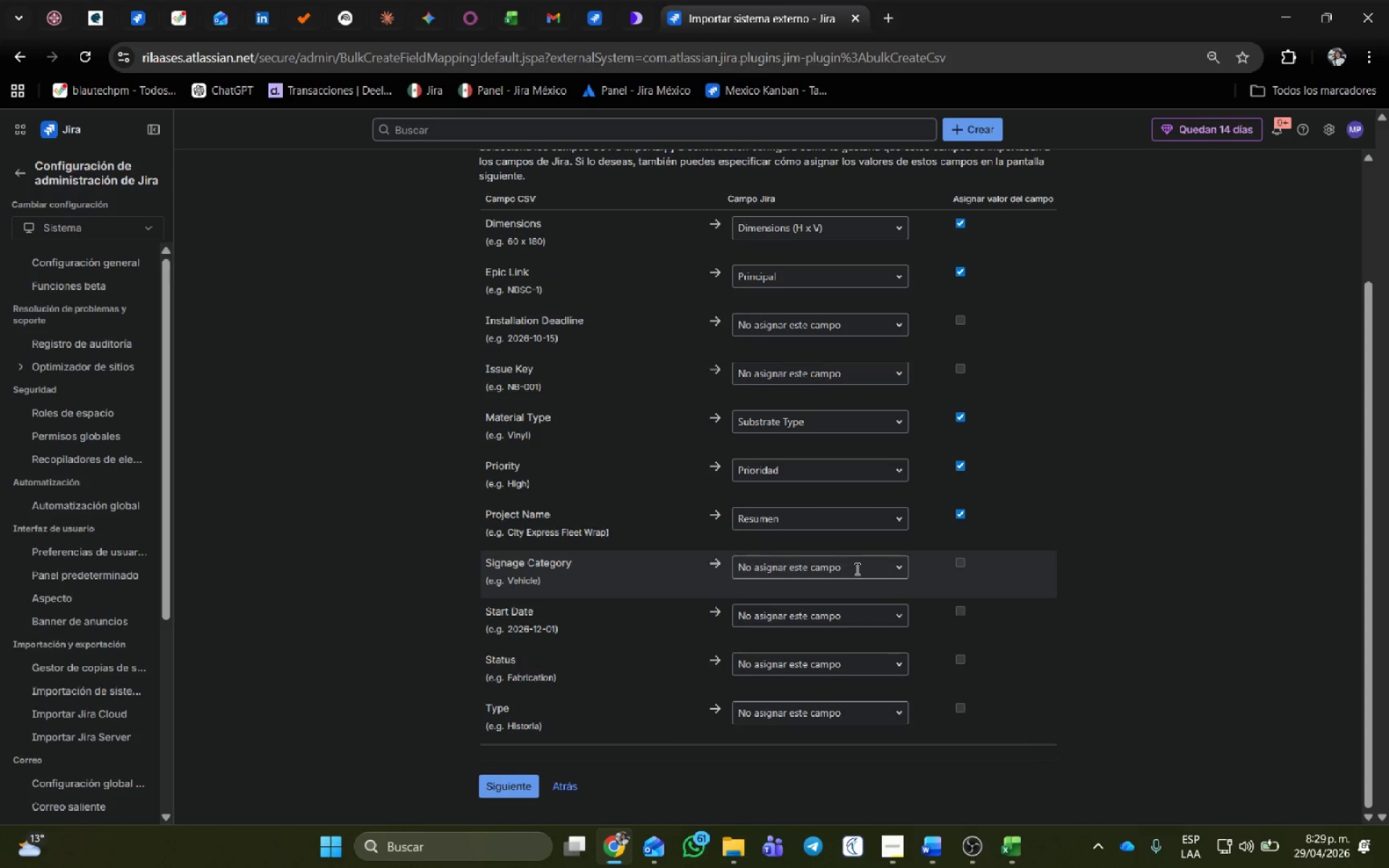 
left_click([856, 569])
 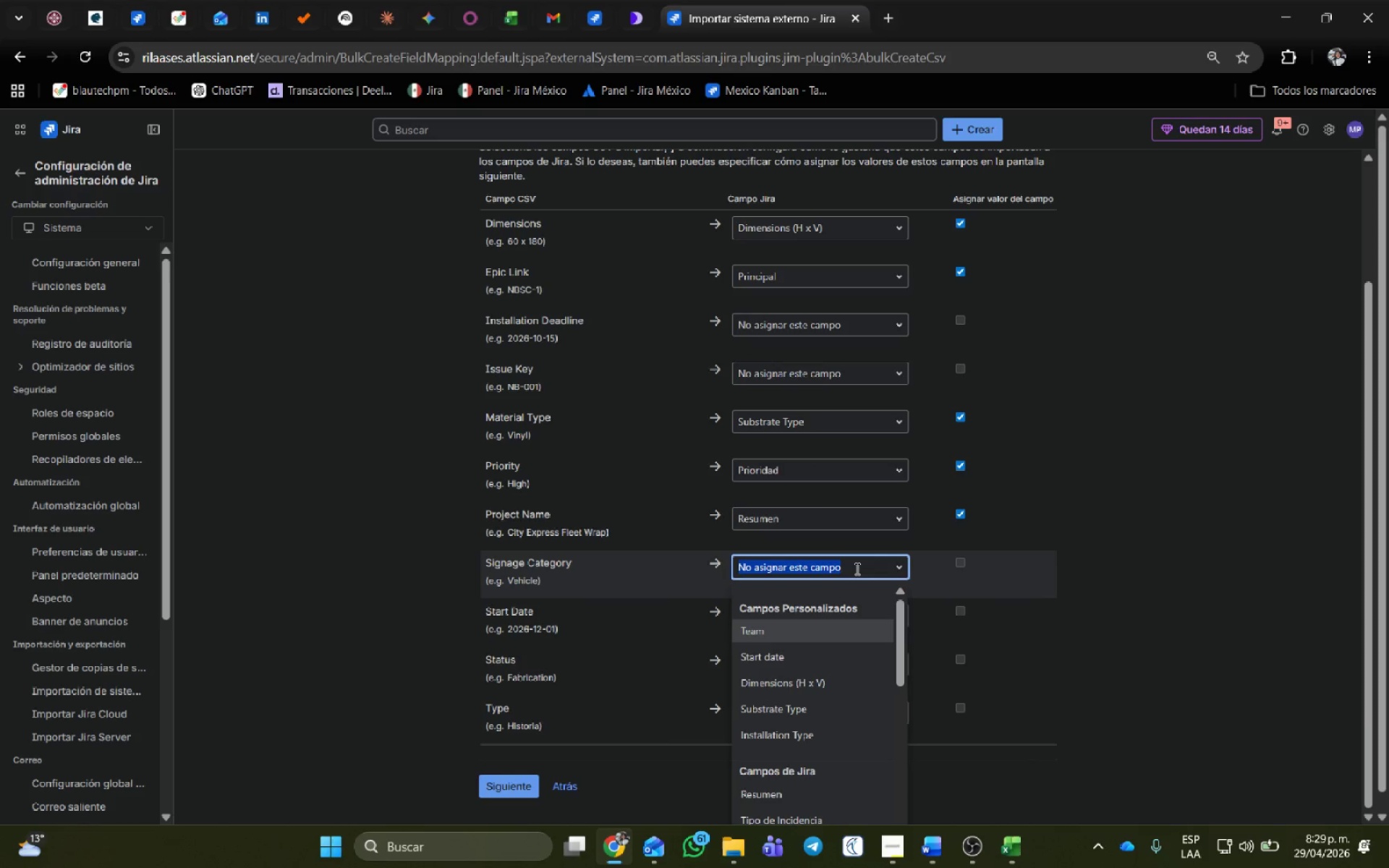 
wait(5.75)
 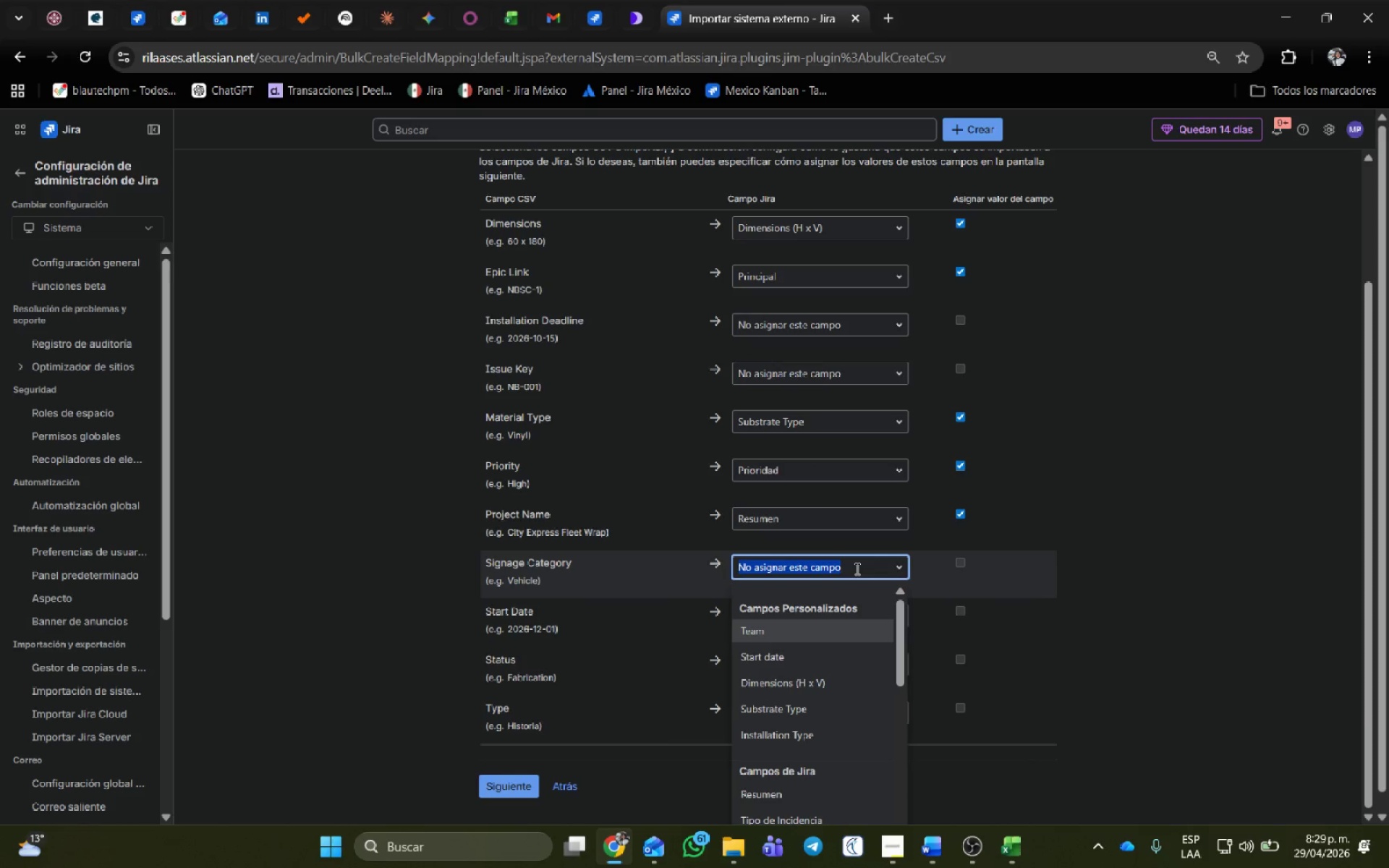 
key(I)
 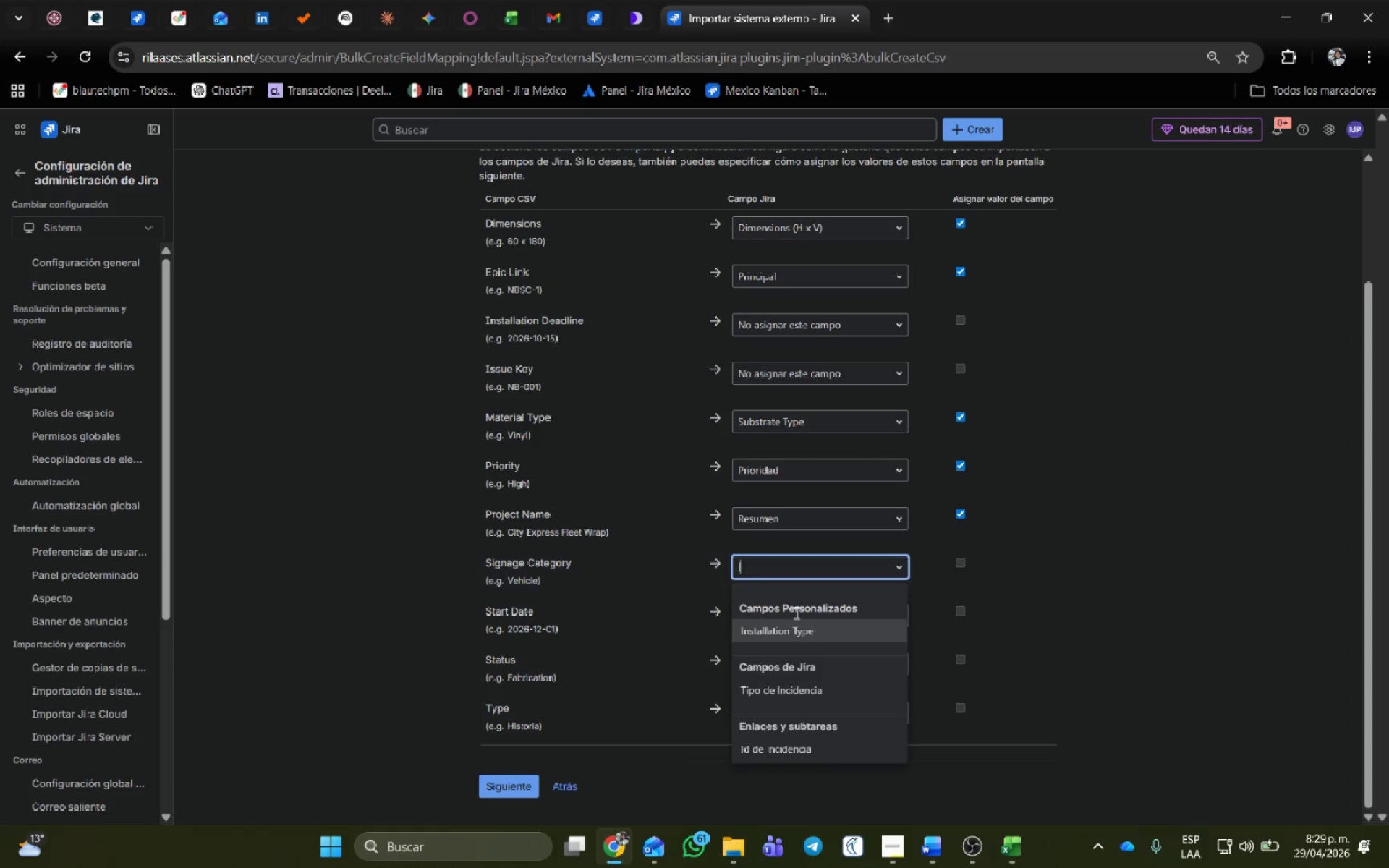 
left_click([797, 629])
 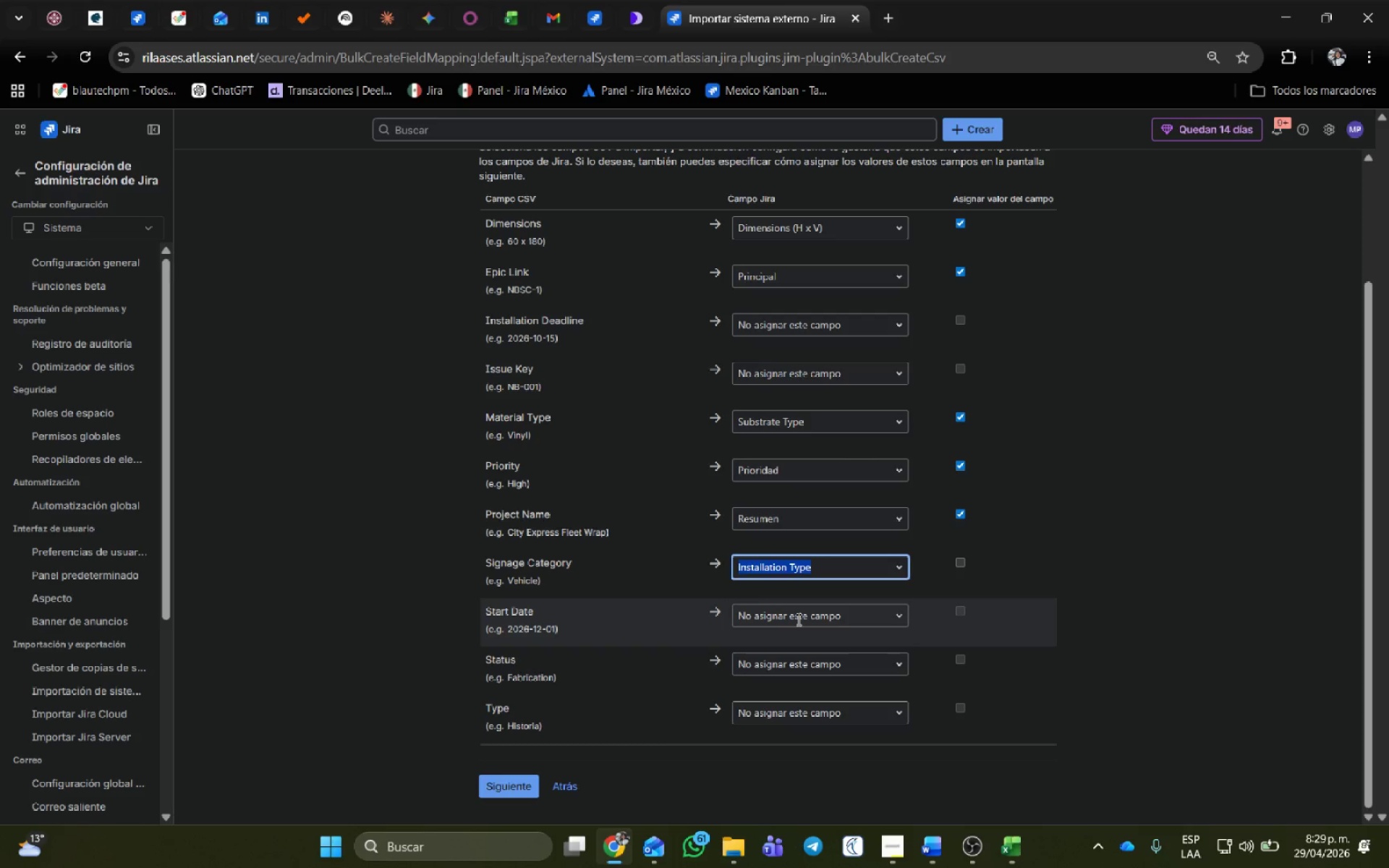 
left_click([797, 619])
 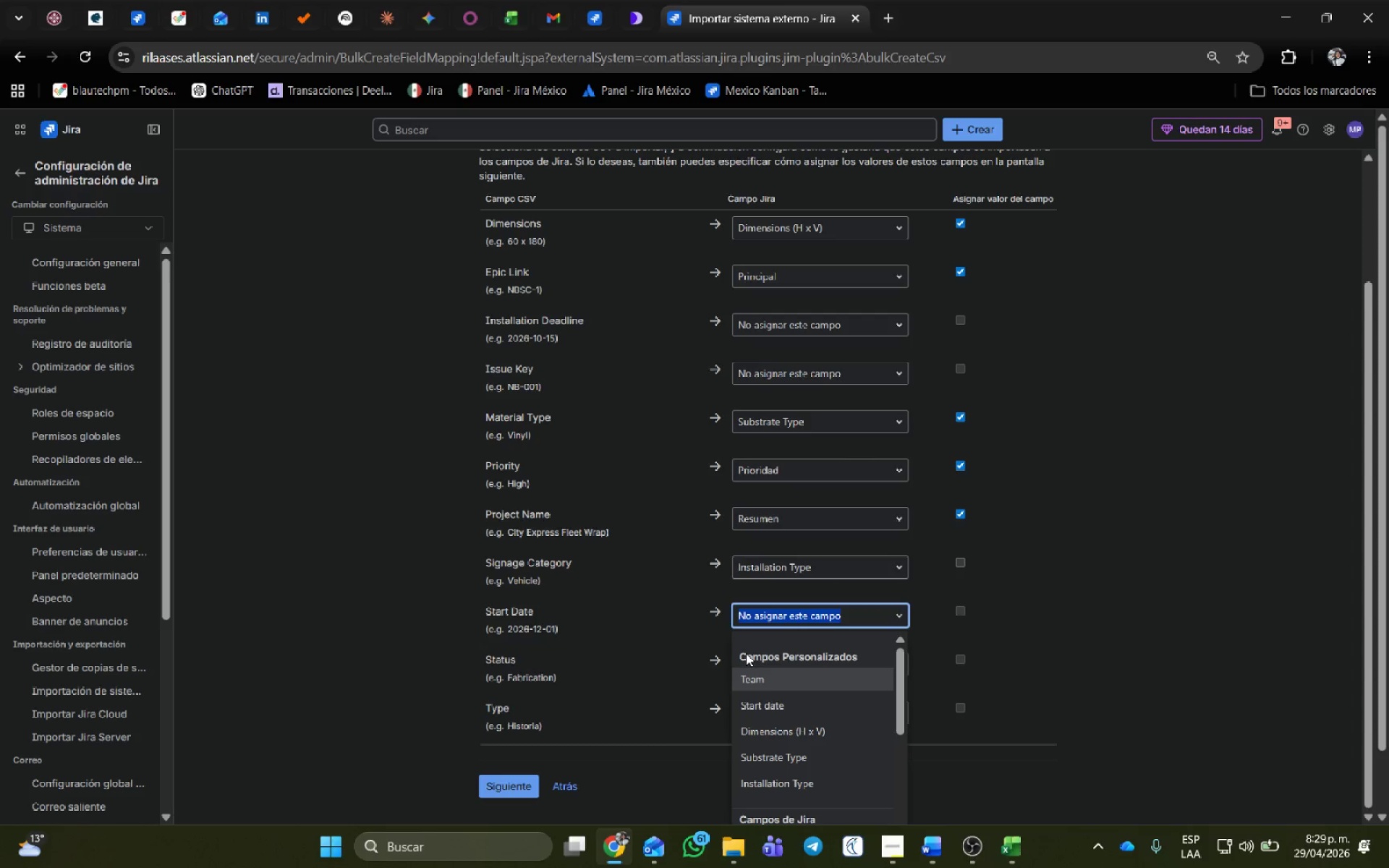 
left_click([774, 699])
 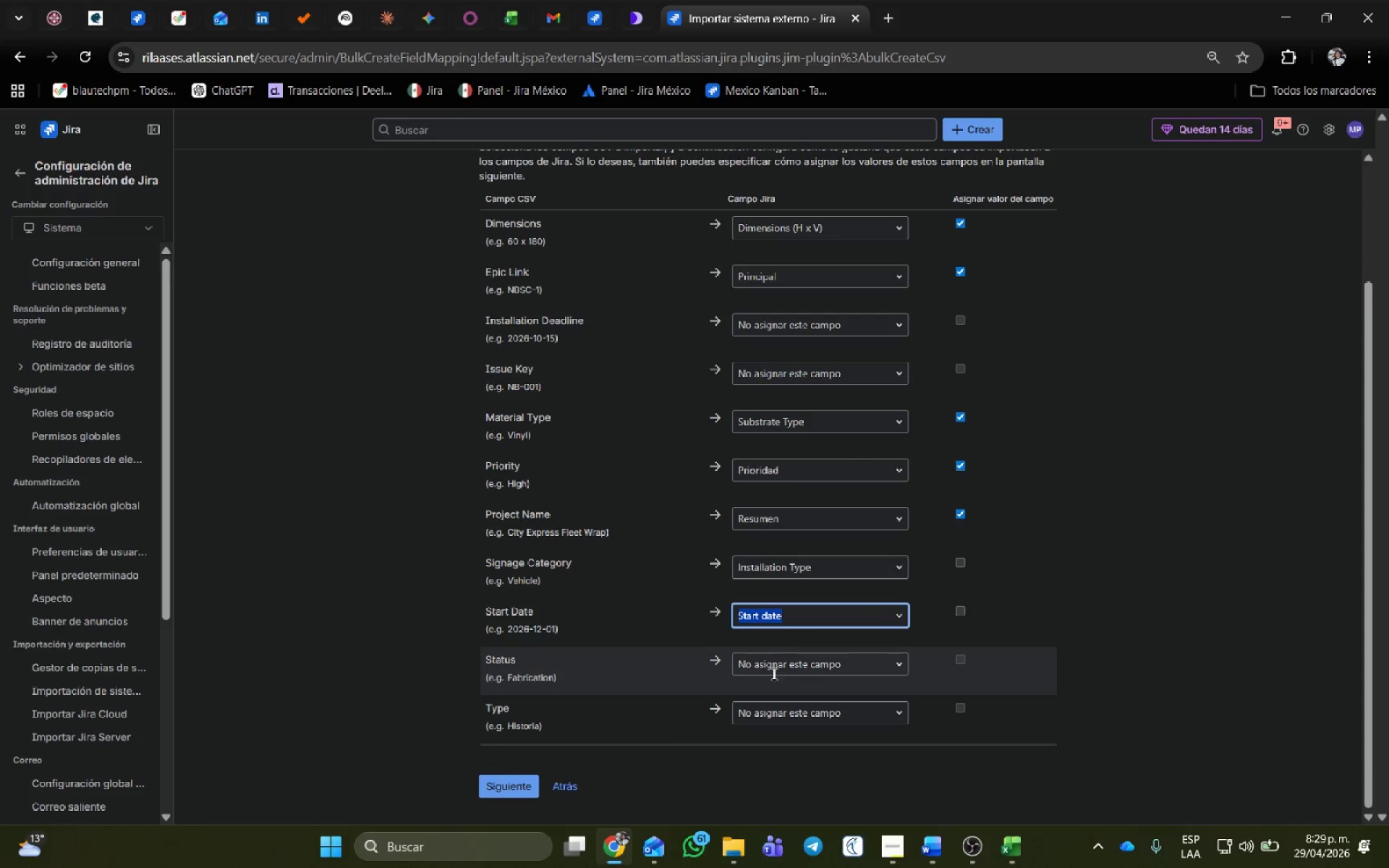 
left_click([772, 666])
 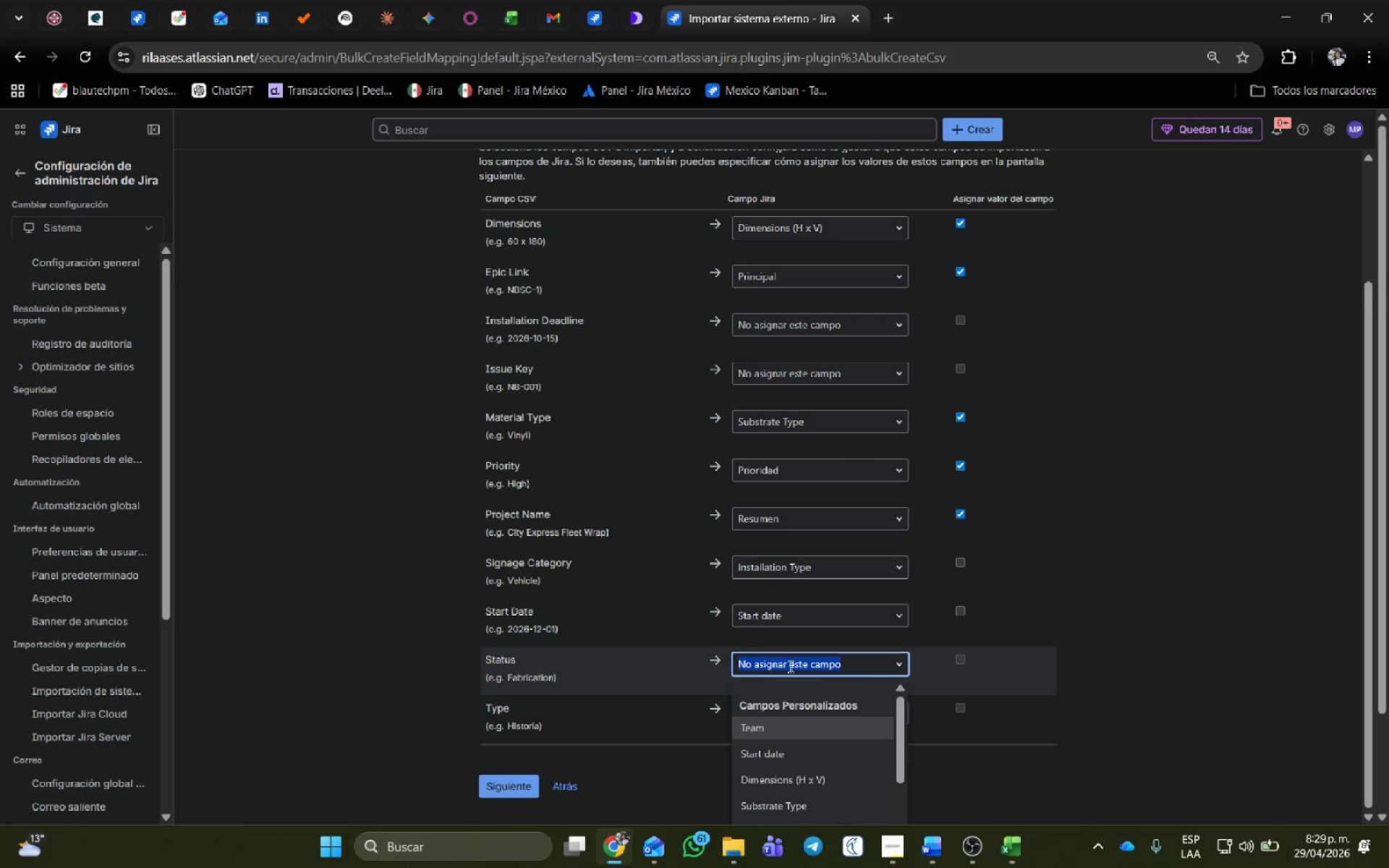 
left_click([1122, 634])
 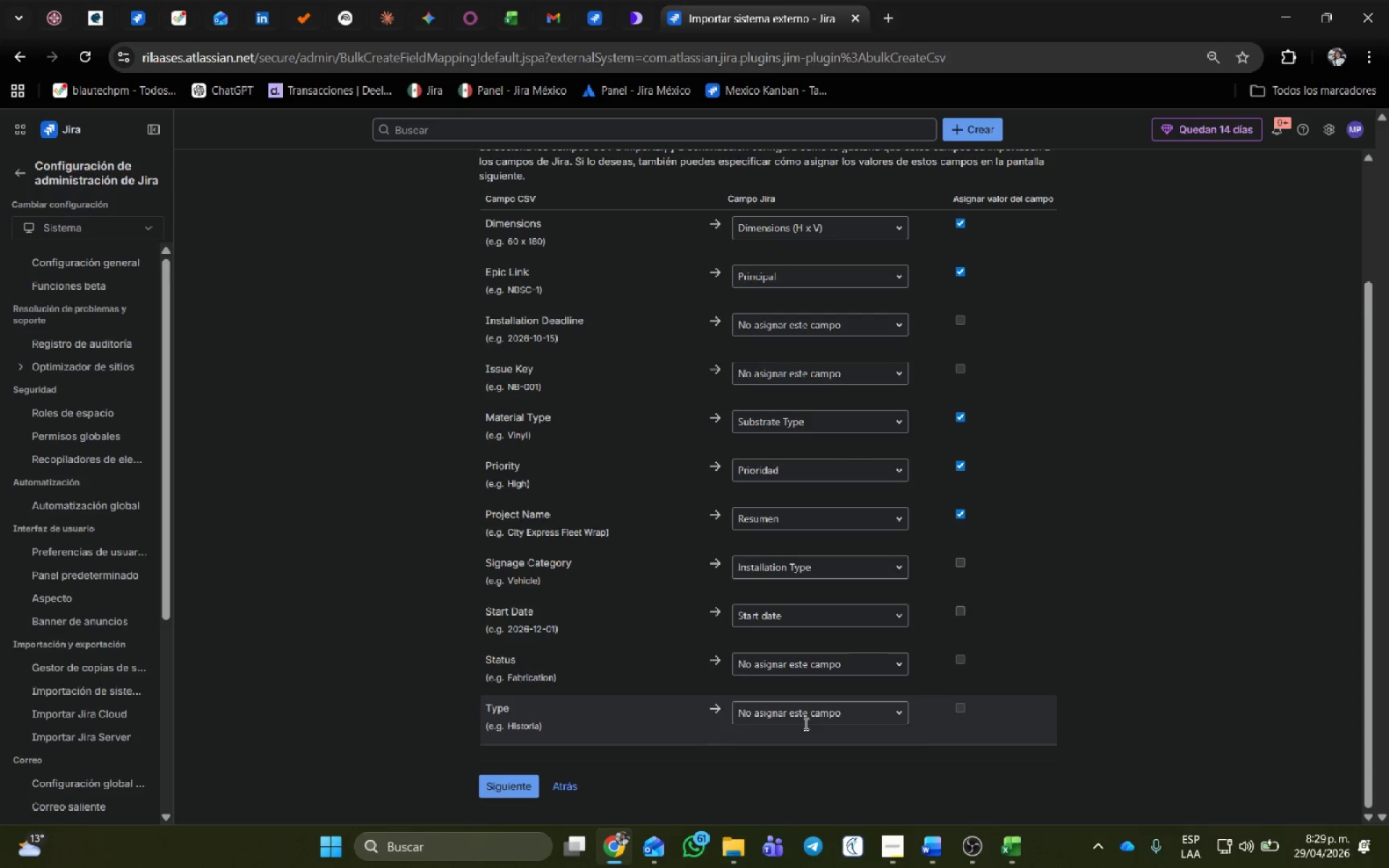 
left_click([804, 723])
 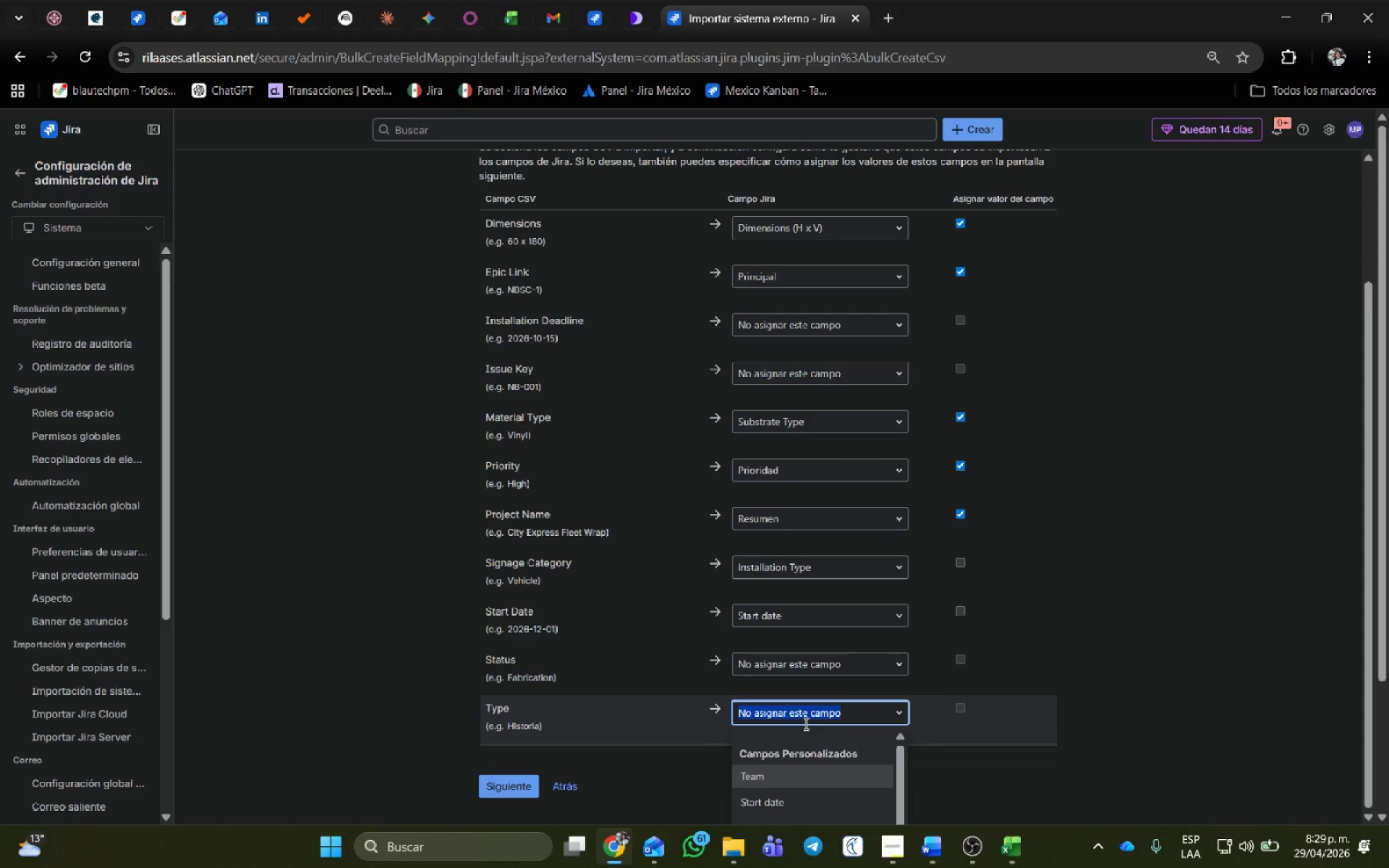 
type(ti)
 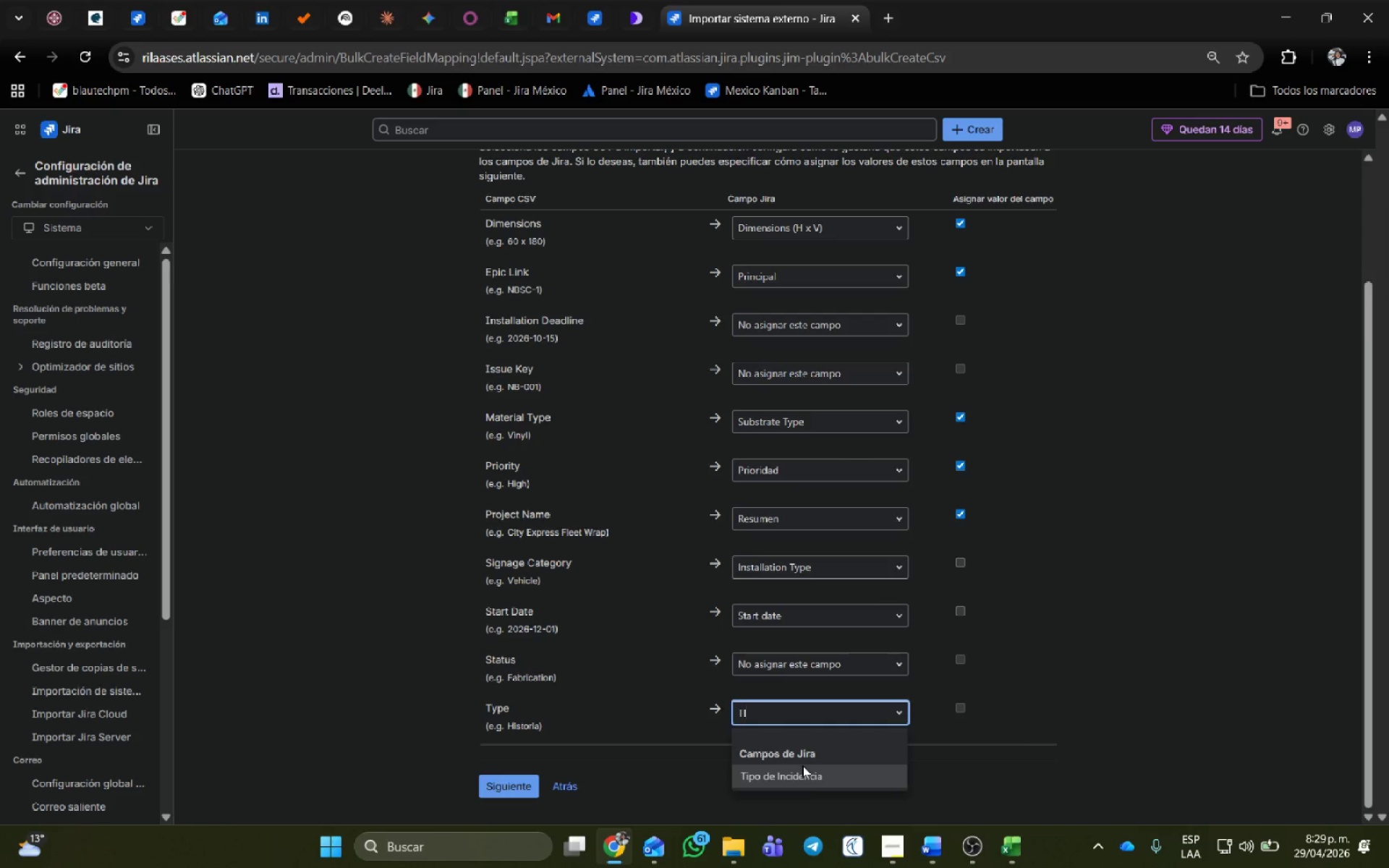 
left_click([803, 779])
 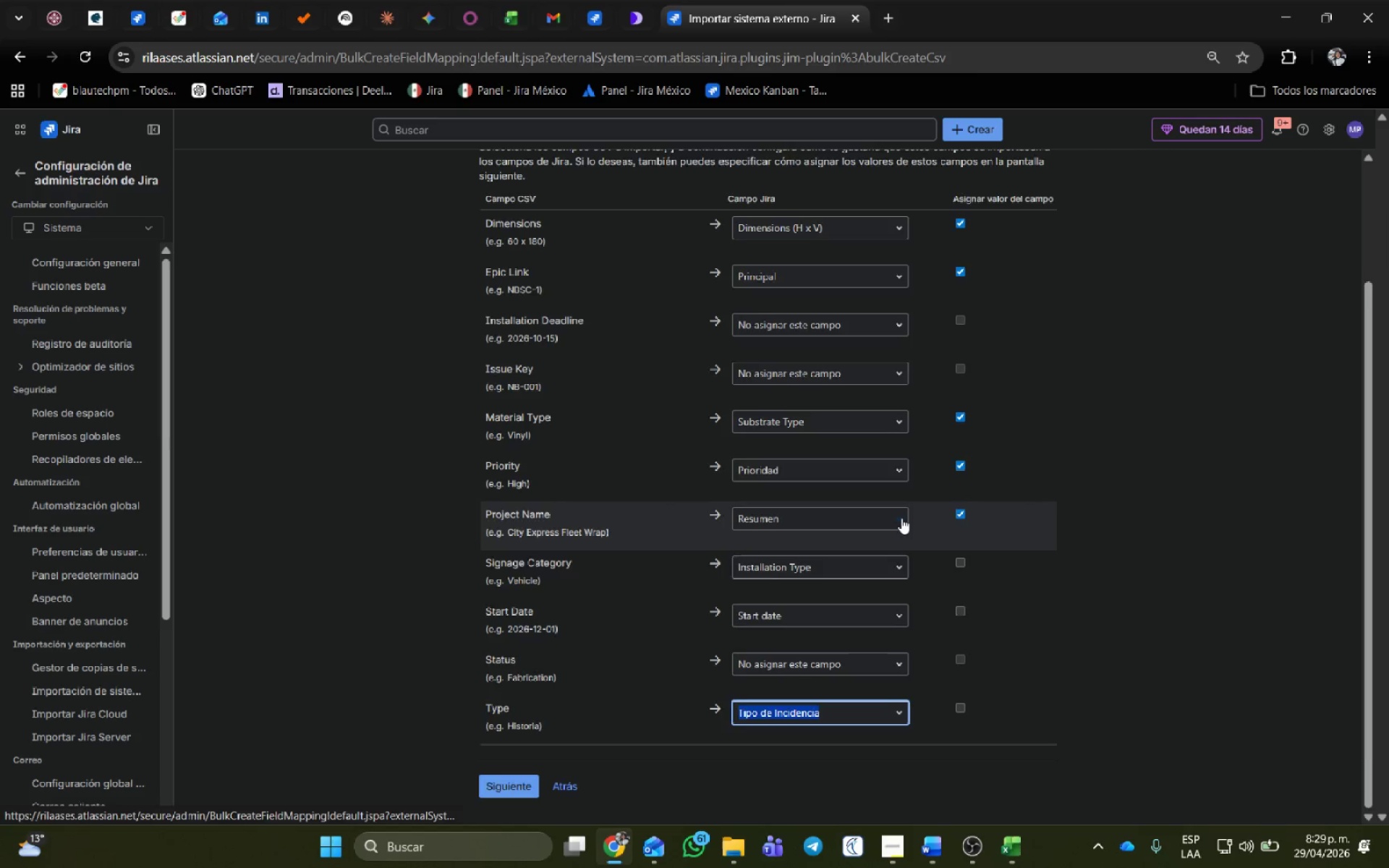 
scroll: coordinate [901, 516], scroll_direction: up, amount: 3.0
 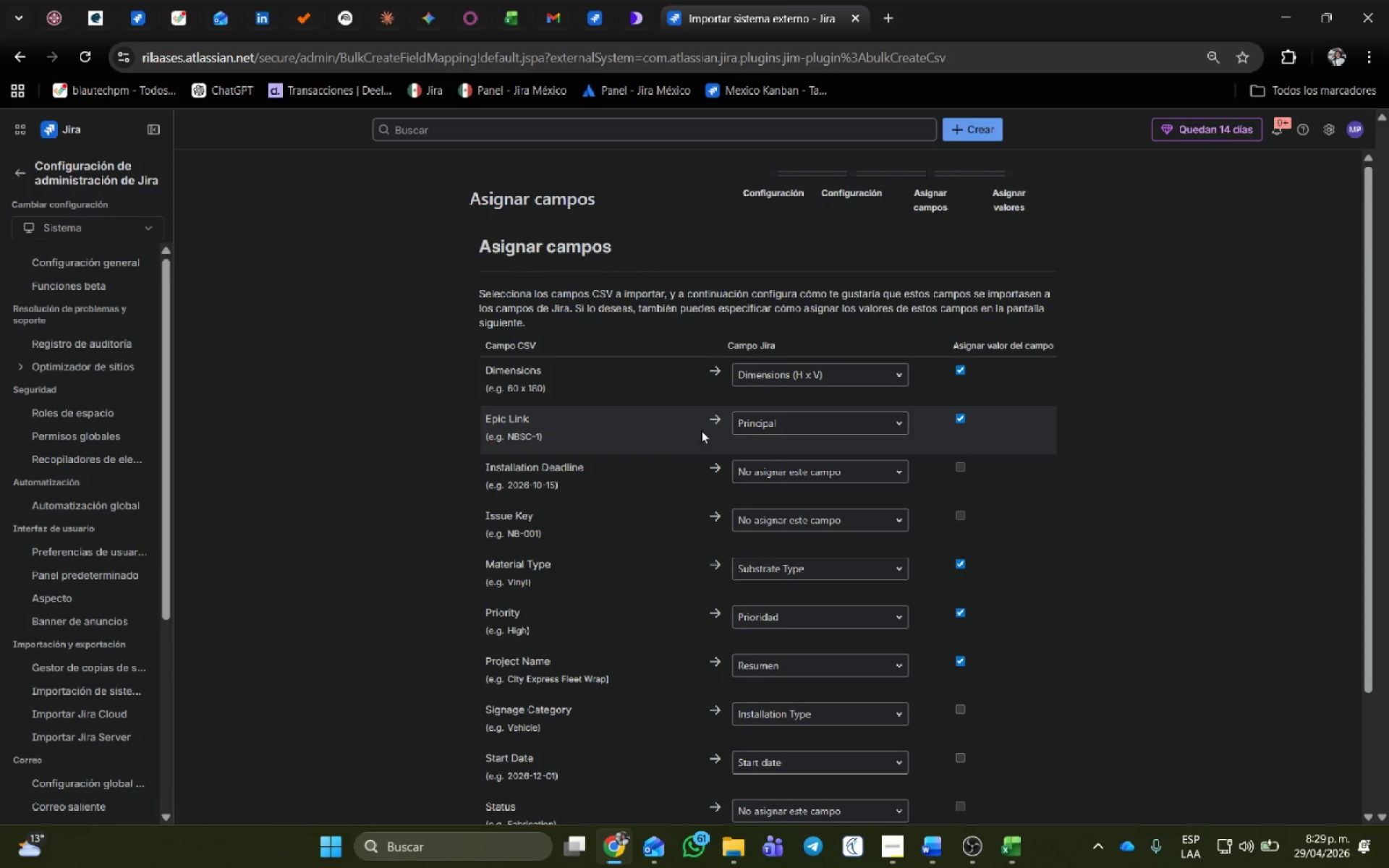 
scroll: coordinate [722, 402], scroll_direction: down, amount: 1.0
 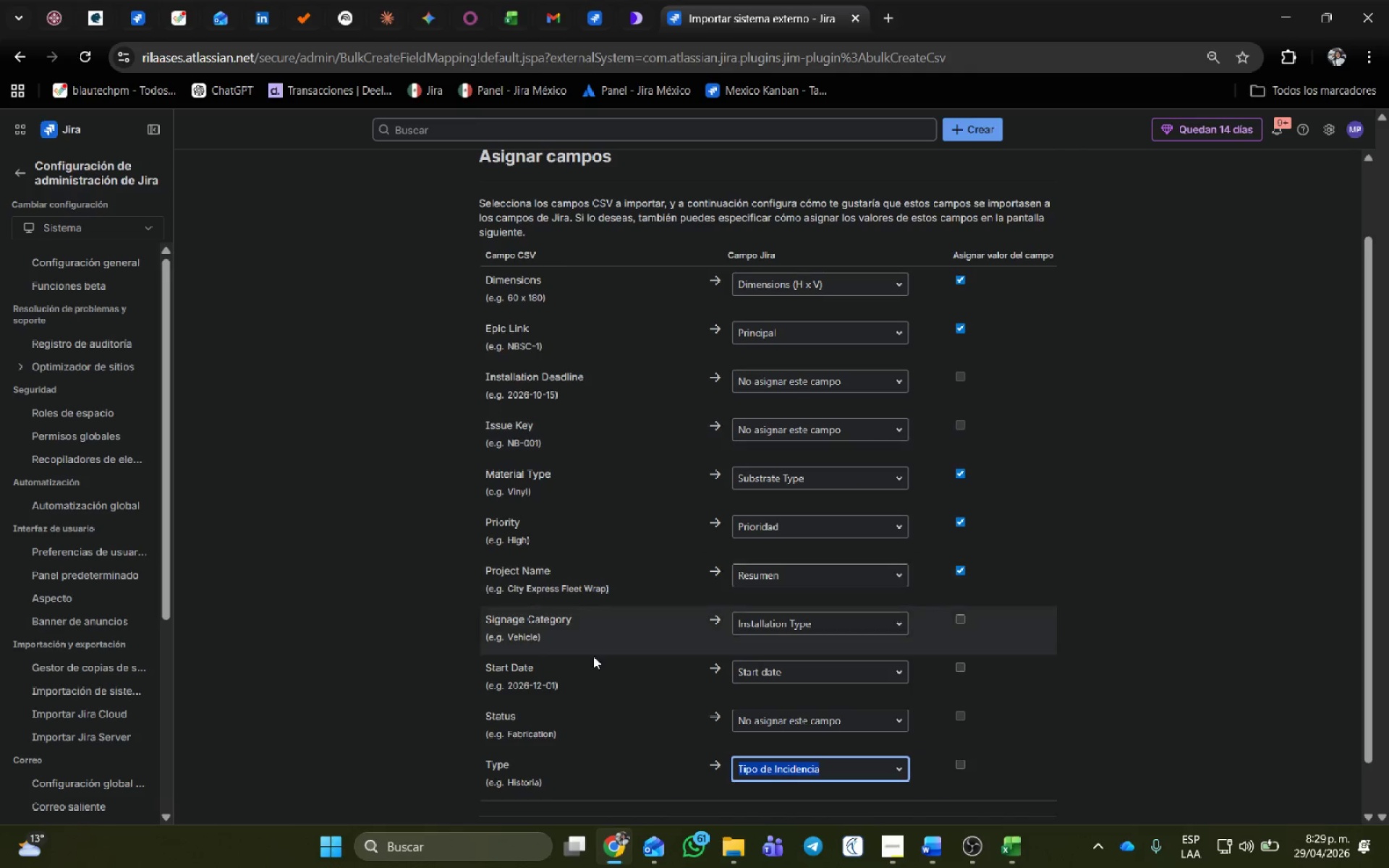 
wait(5.49)
 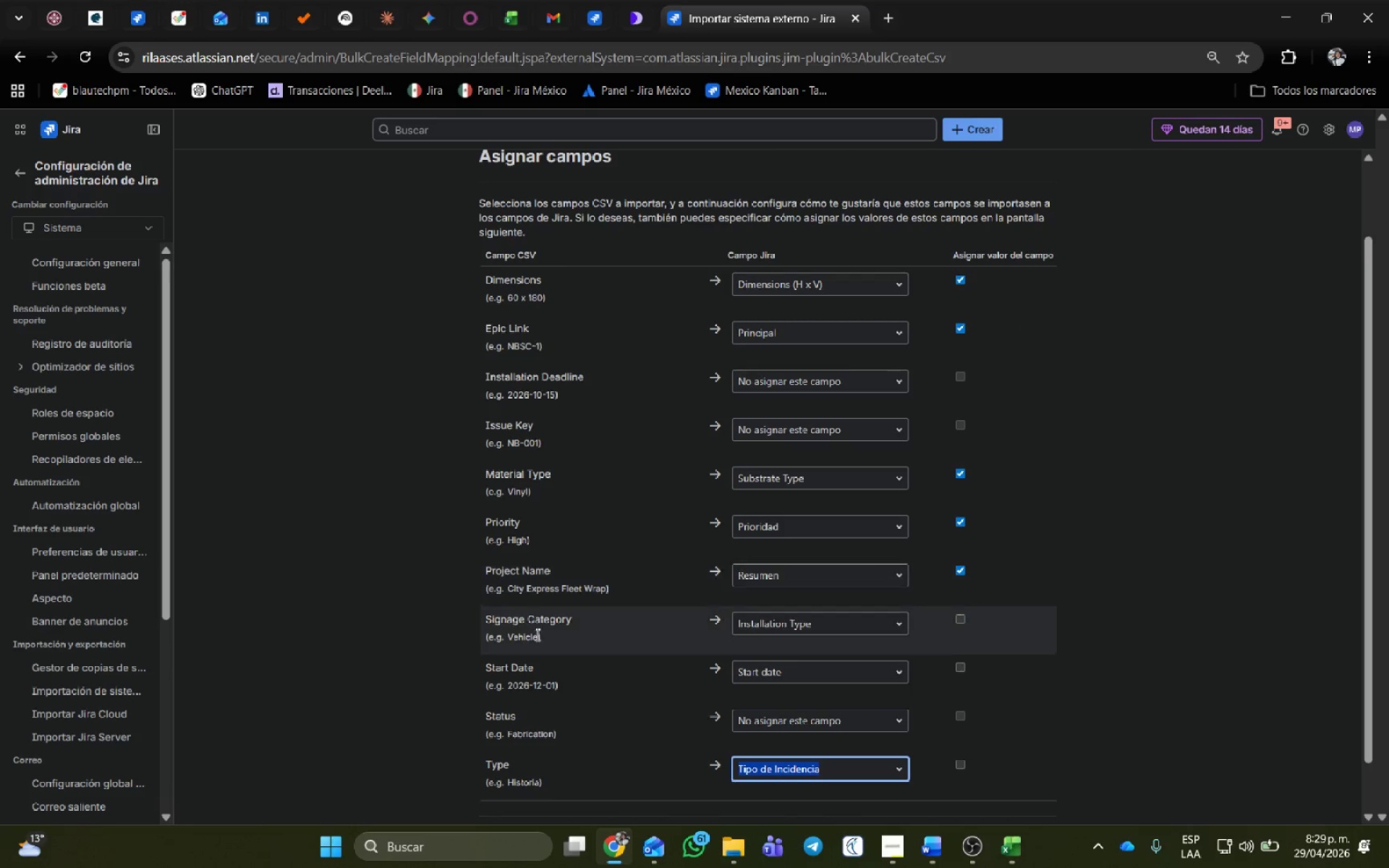 
scroll: coordinate [634, 723], scroll_direction: down, amount: 1.0
 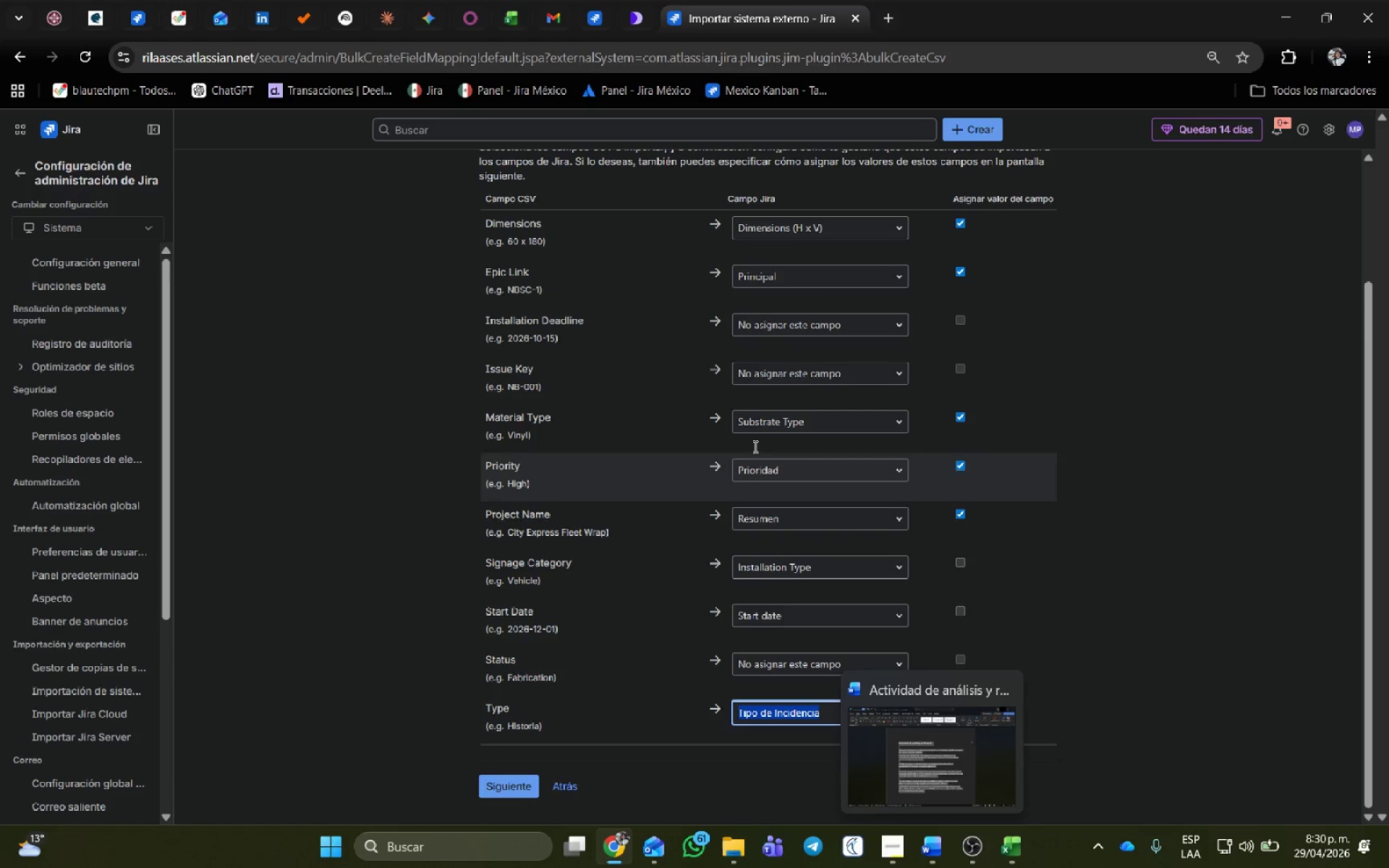 
left_click([801, 327])
 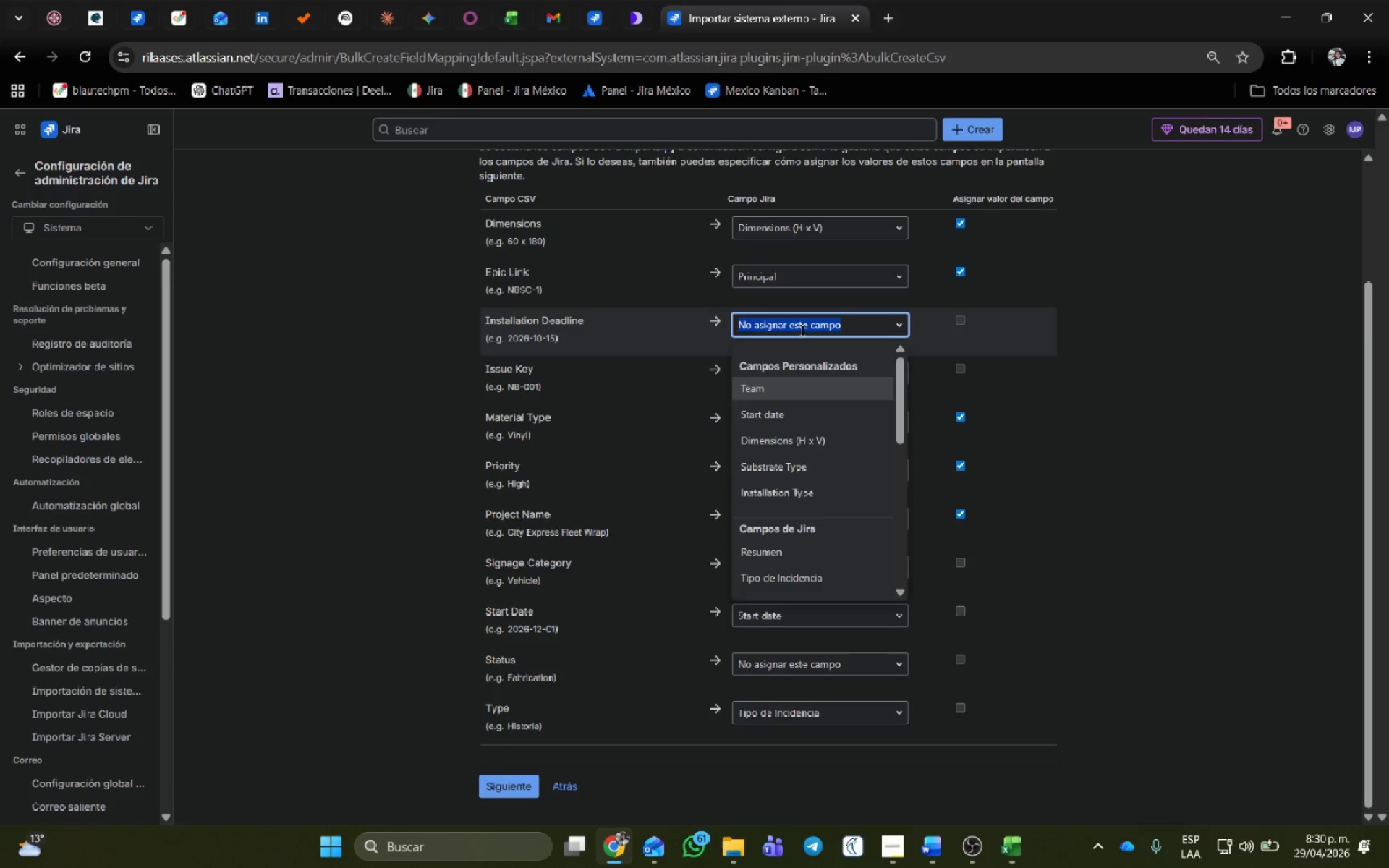 
type(fech)
 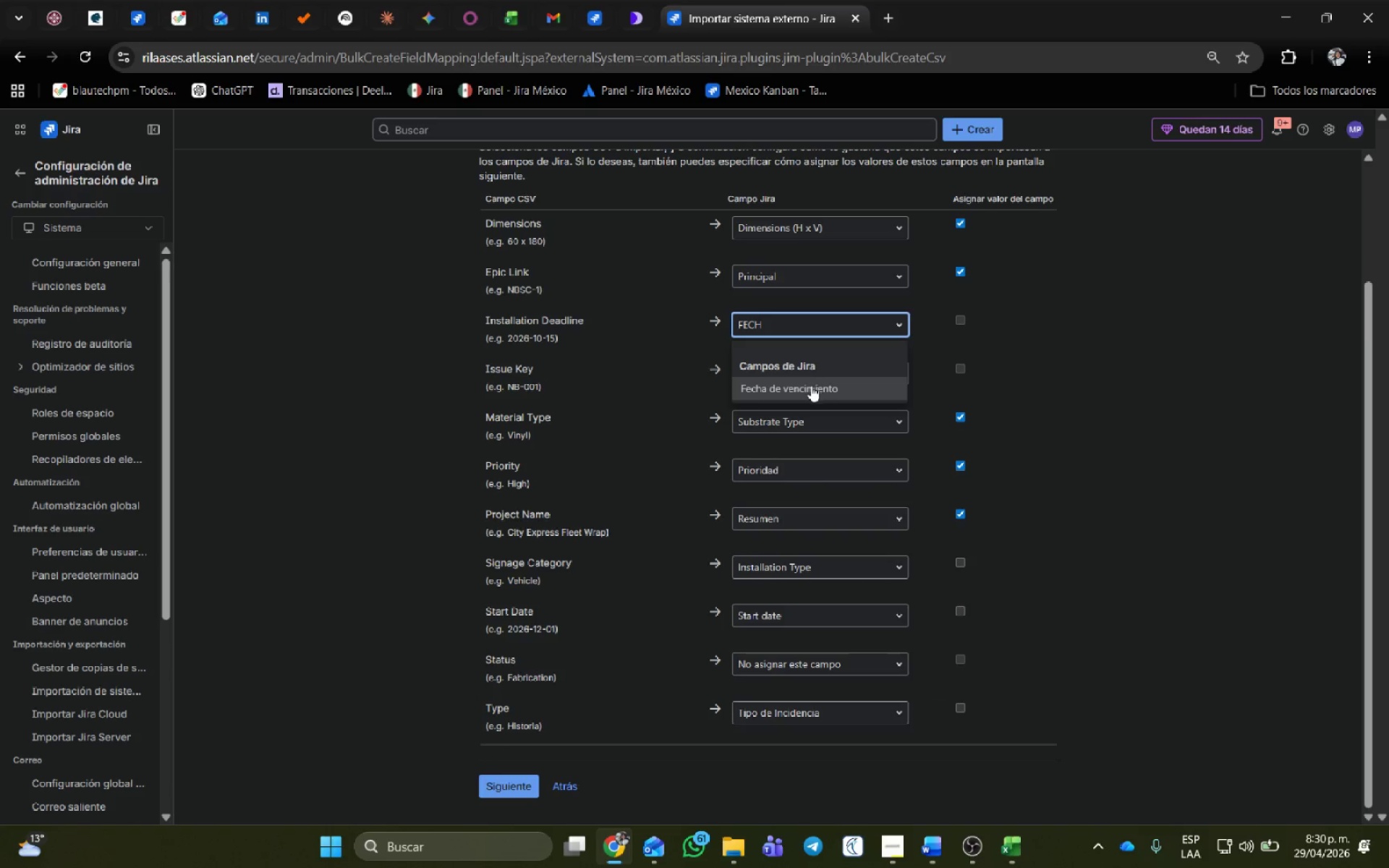 
left_click([811, 386])
 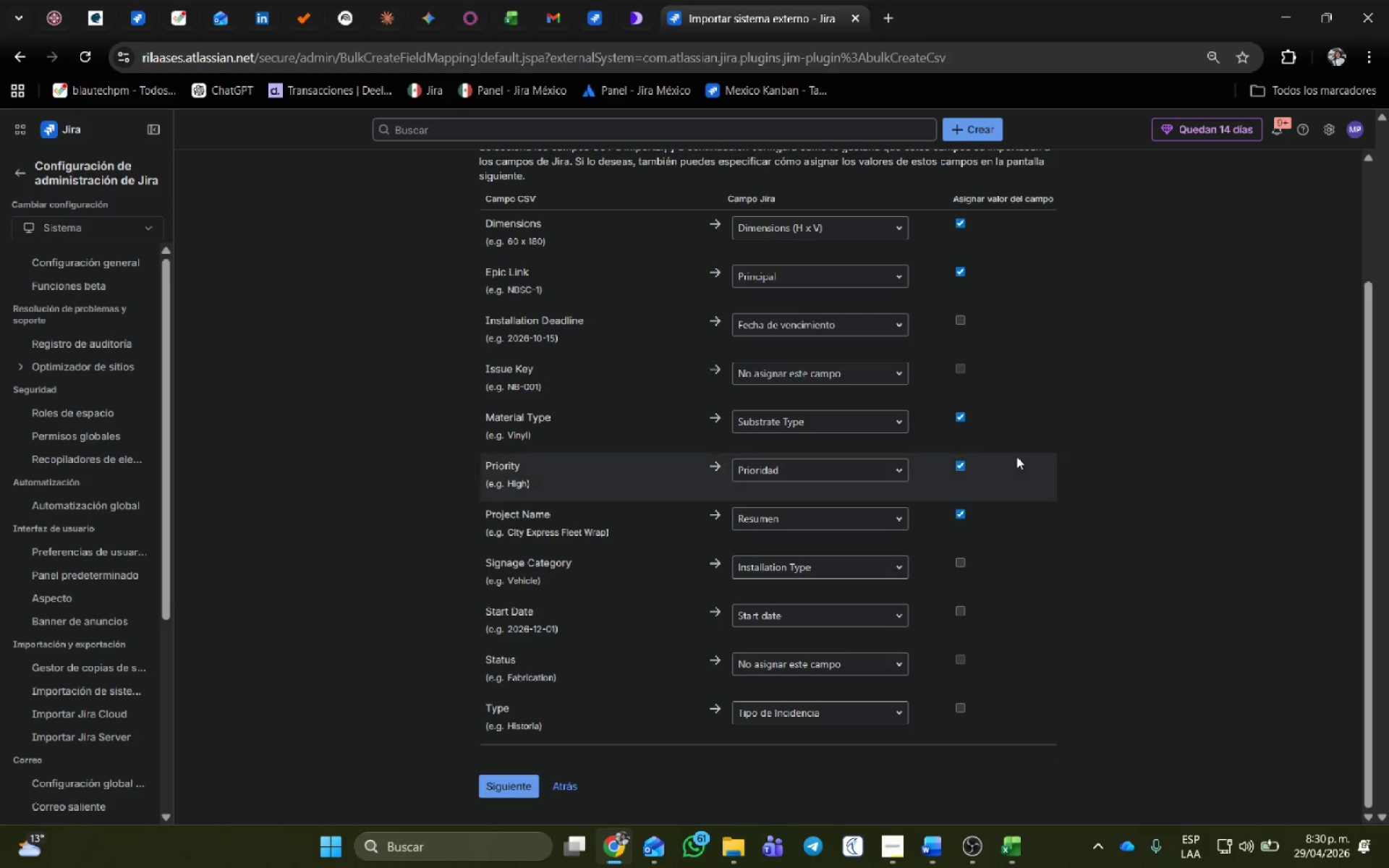 
left_click([962, 320])
 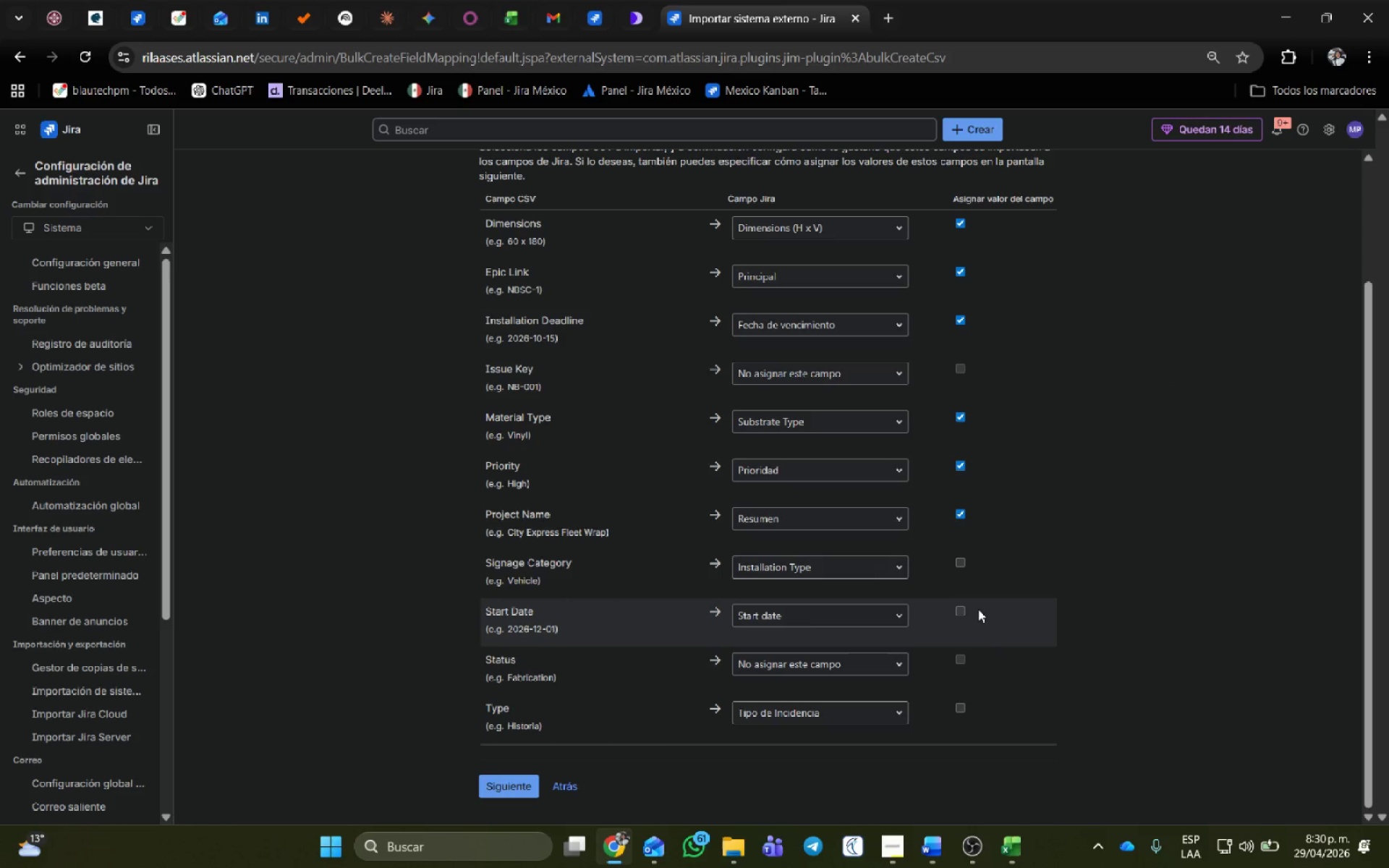 
left_click([956, 566])
 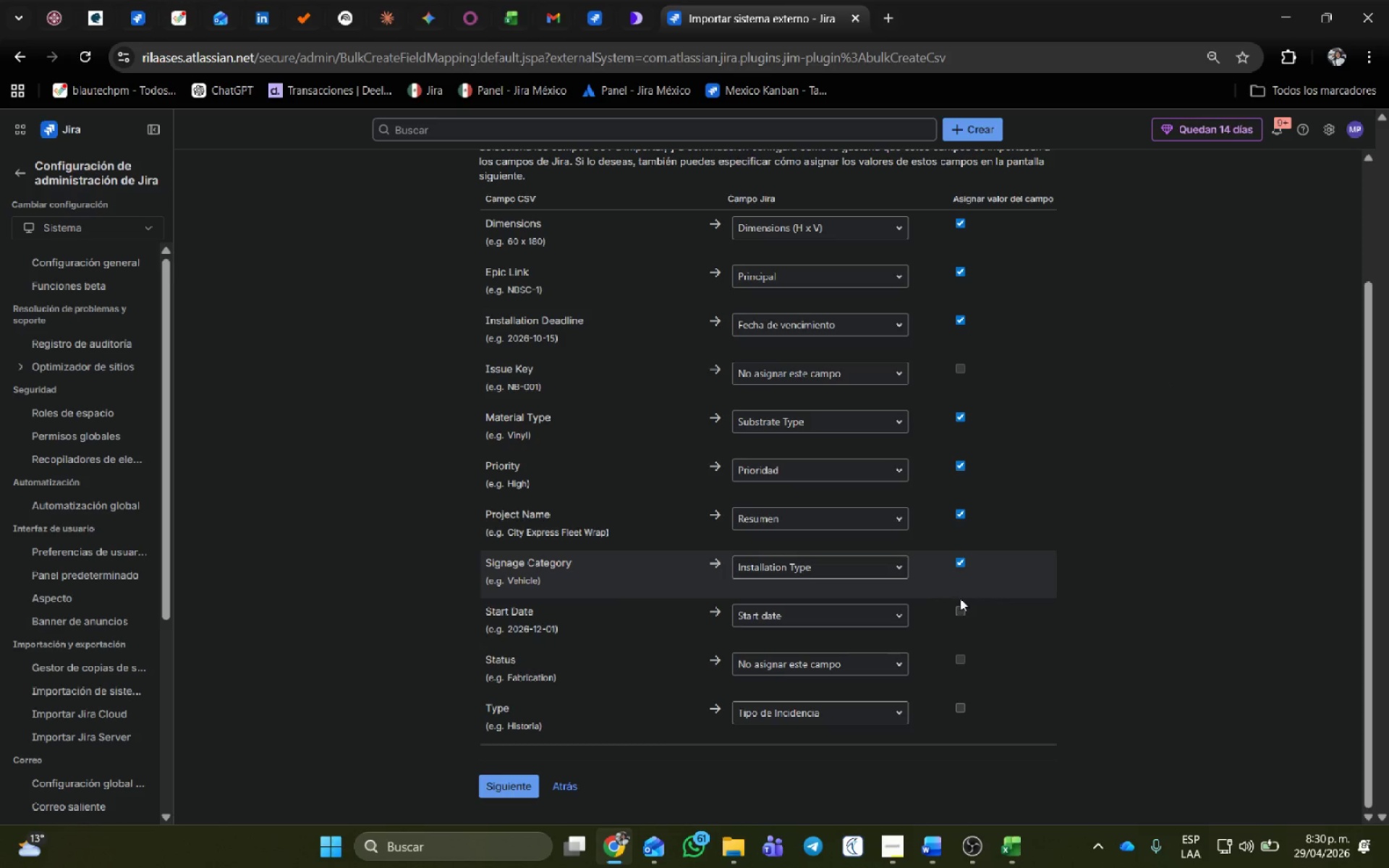 
left_click([962, 605])
 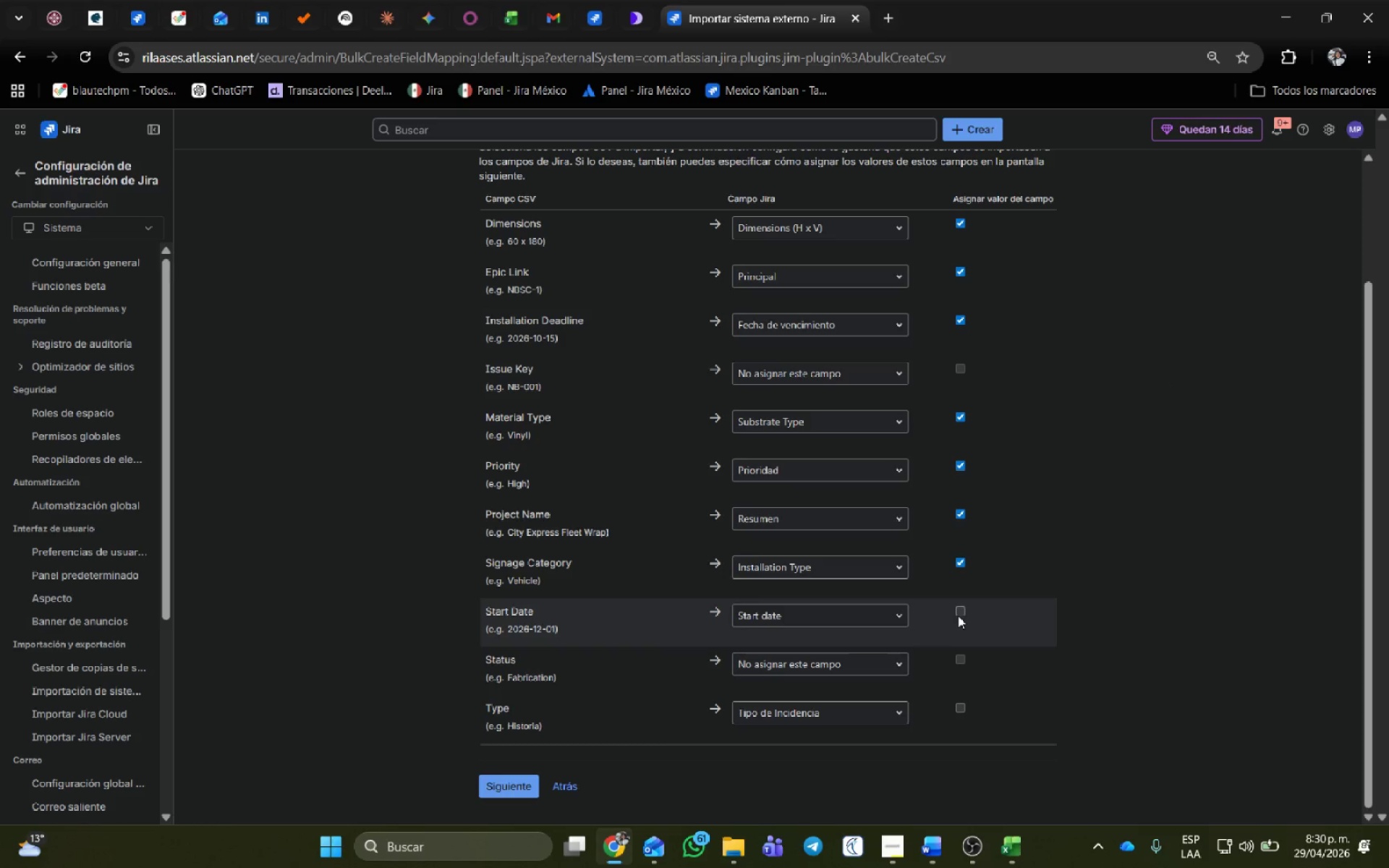 
left_click([961, 606])
 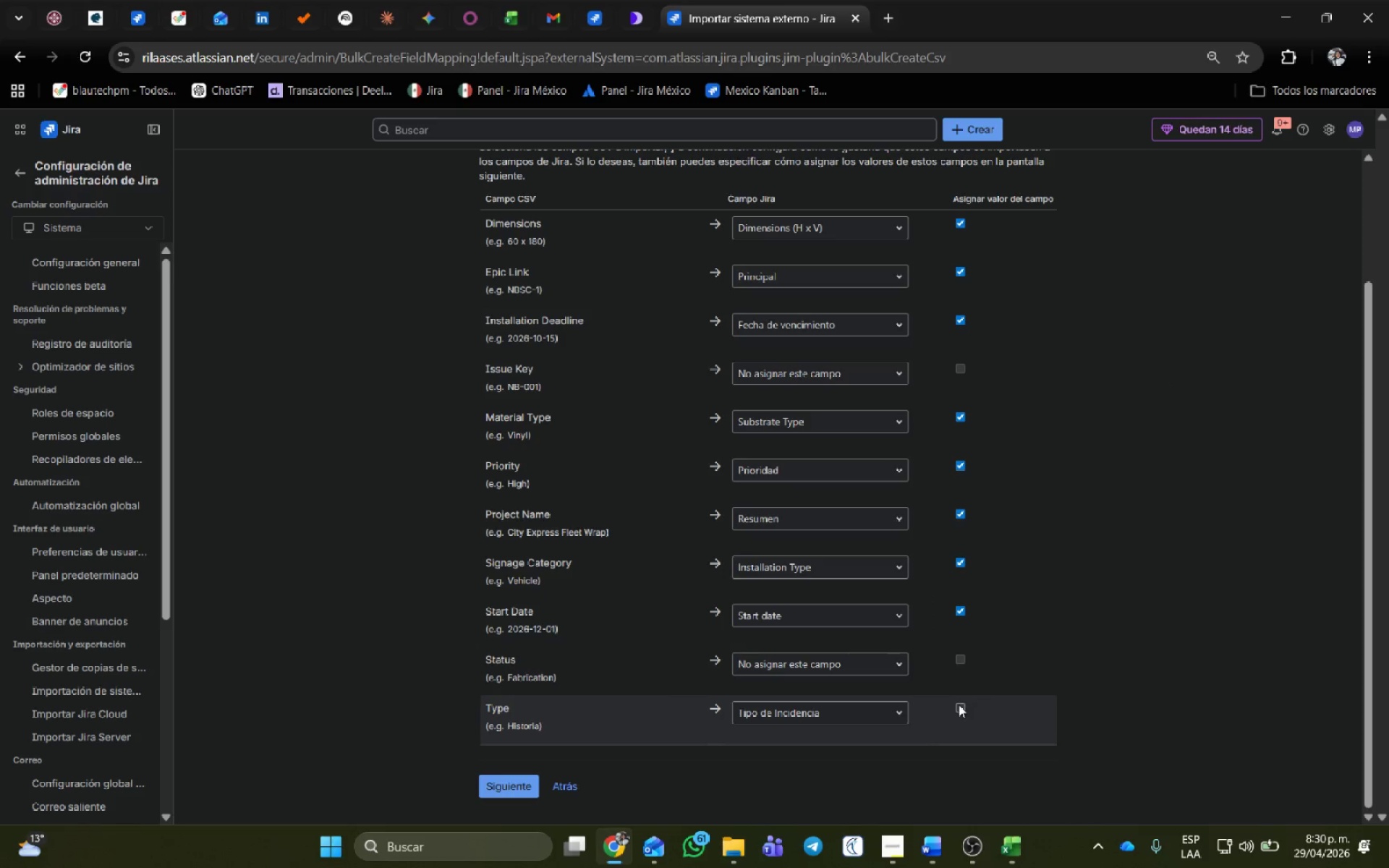 
left_click([959, 705])
 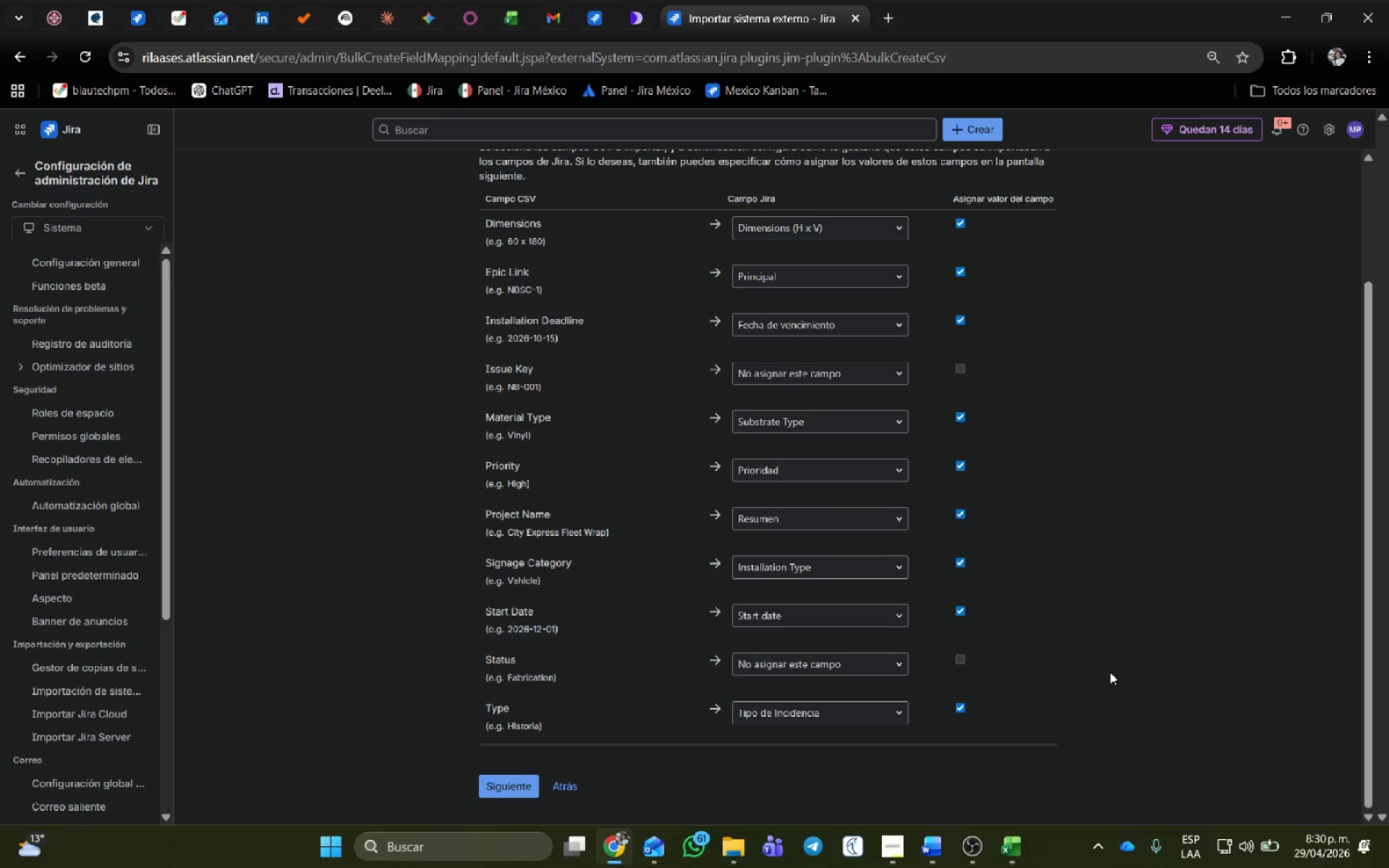 
scroll: coordinate [1110, 672], scroll_direction: up, amount: 2.0
 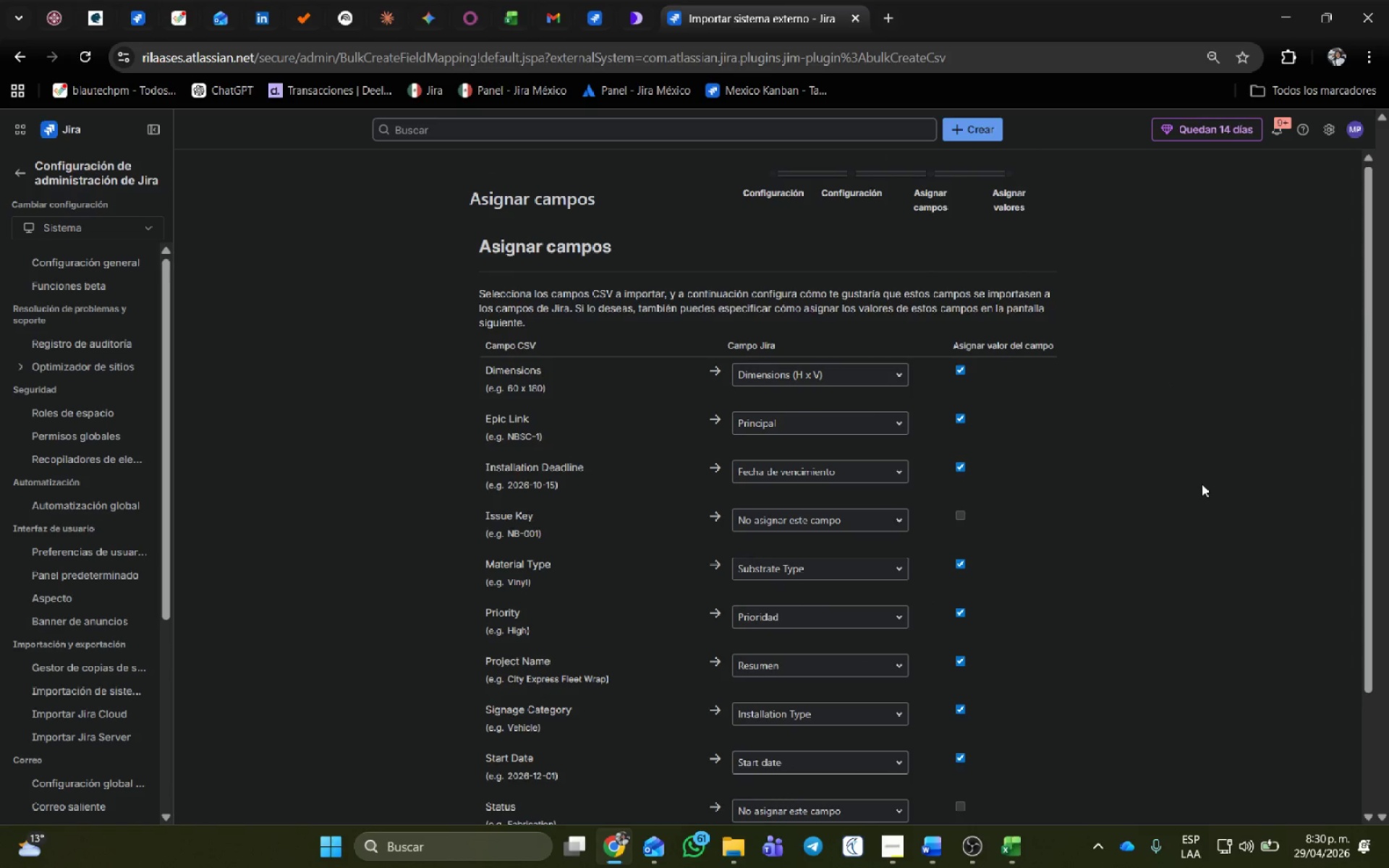 
scroll: coordinate [1215, 482], scroll_direction: down, amount: 1.0
 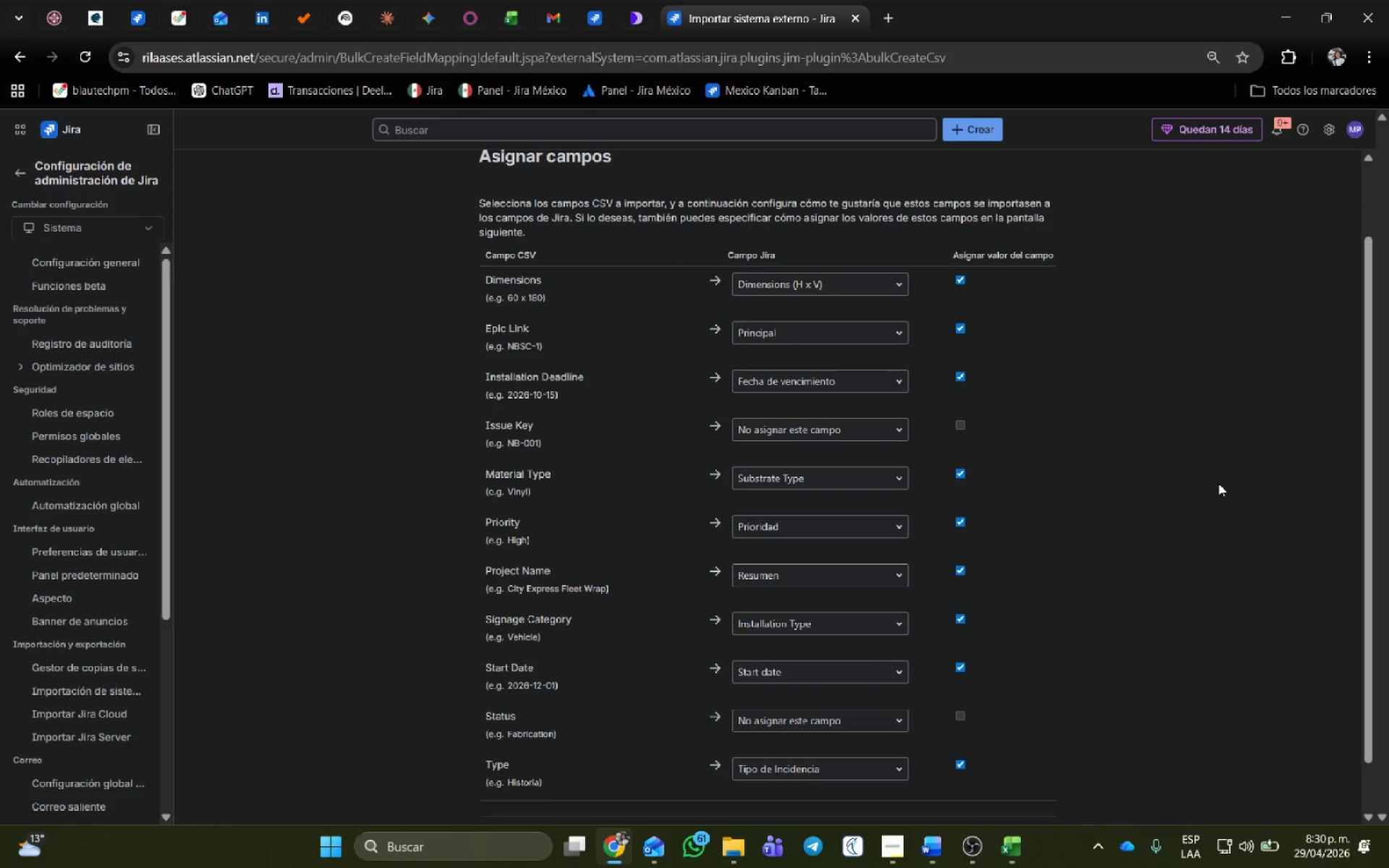 
wait(22.85)
 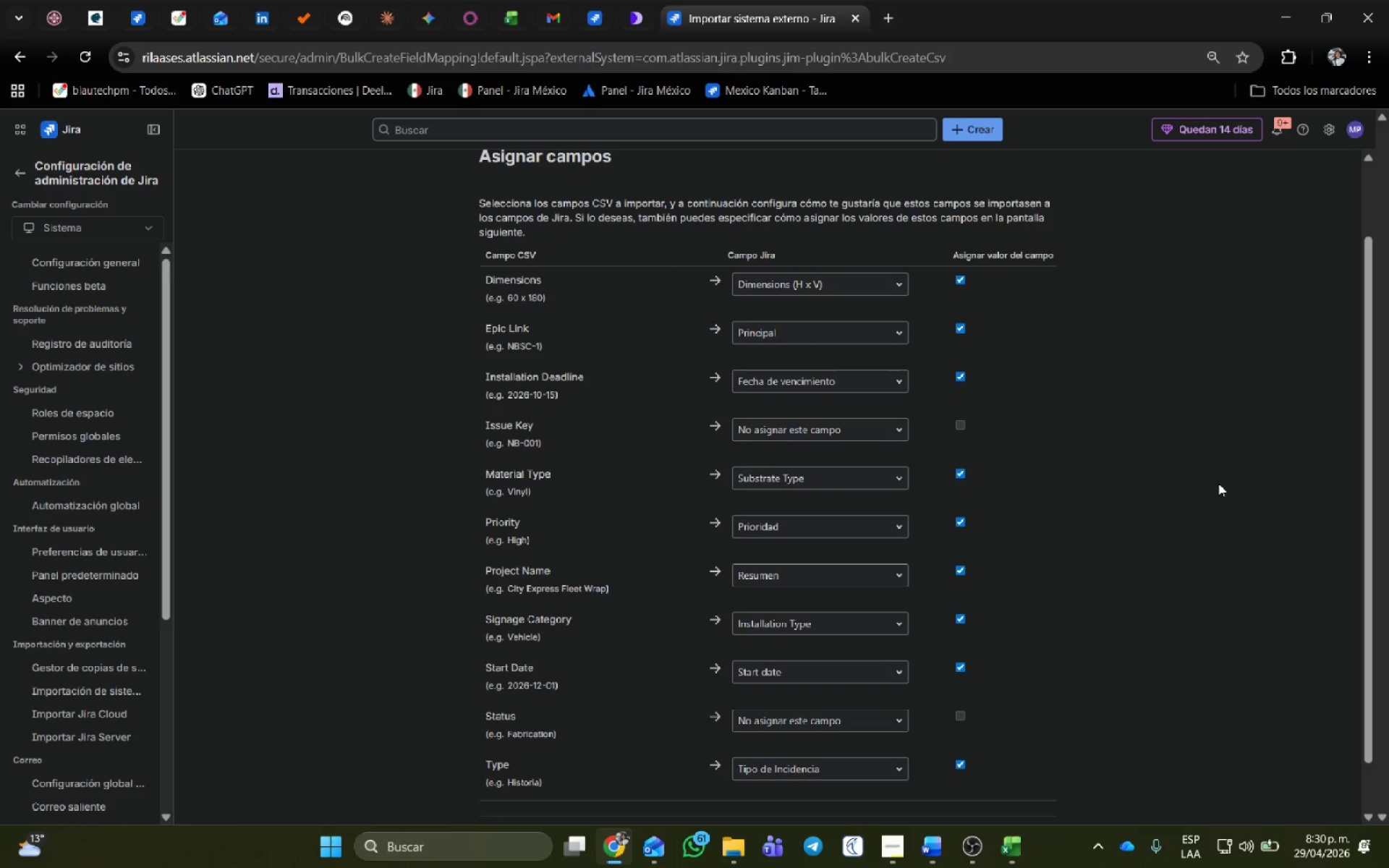 
left_click([813, 438])
 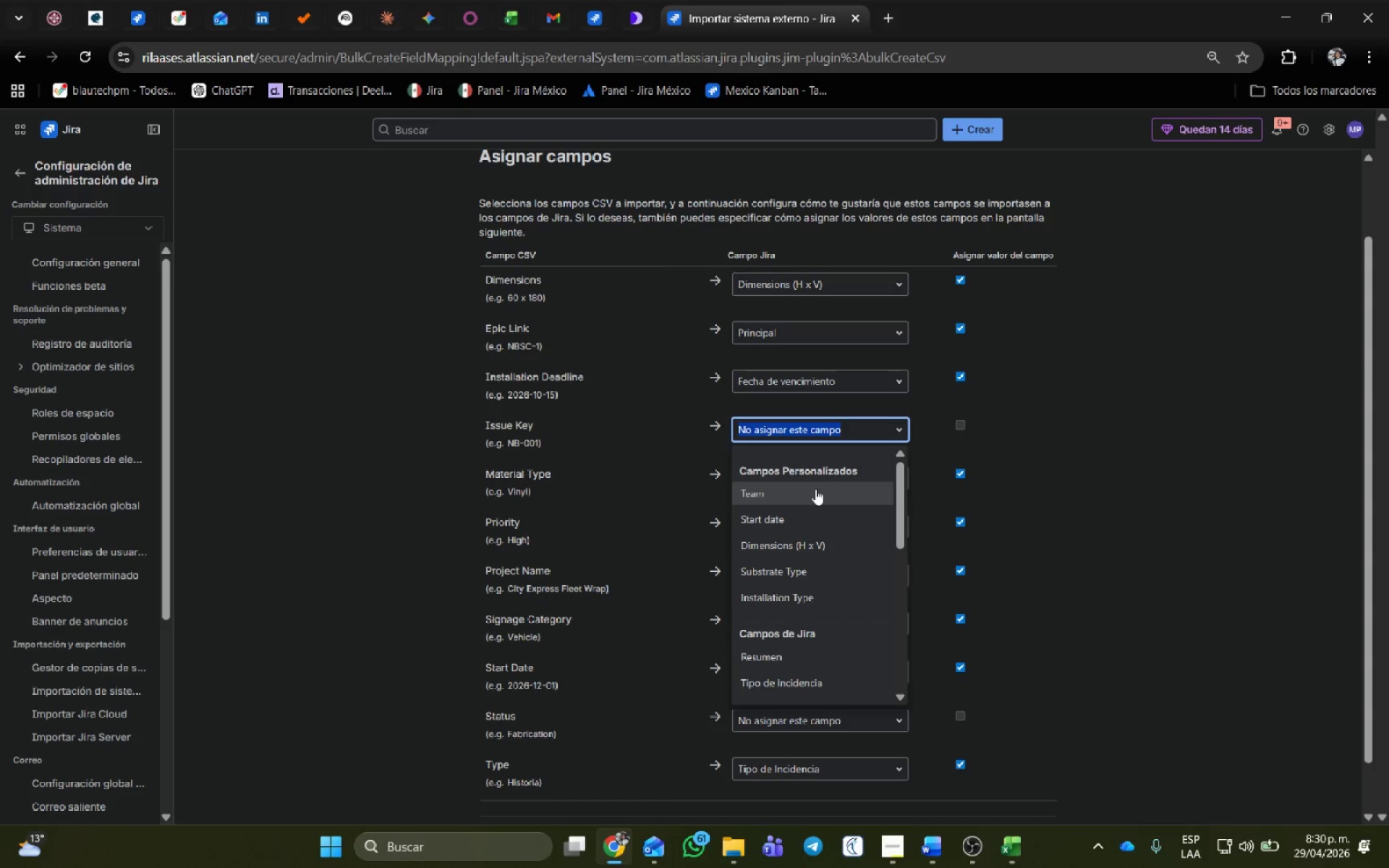 
scroll: coordinate [853, 564], scroll_direction: down, amount: 3.0
 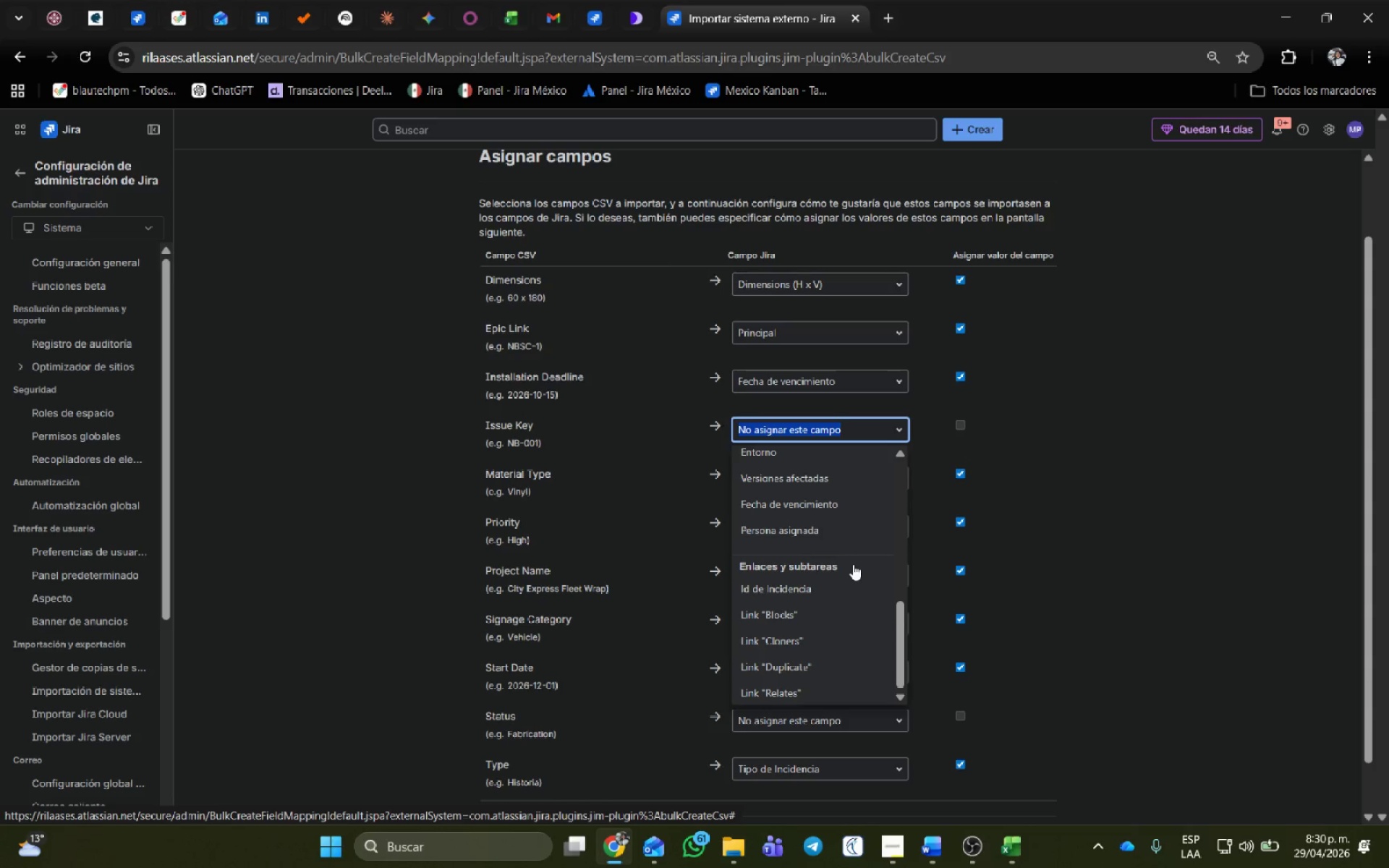 
left_click([834, 591])
 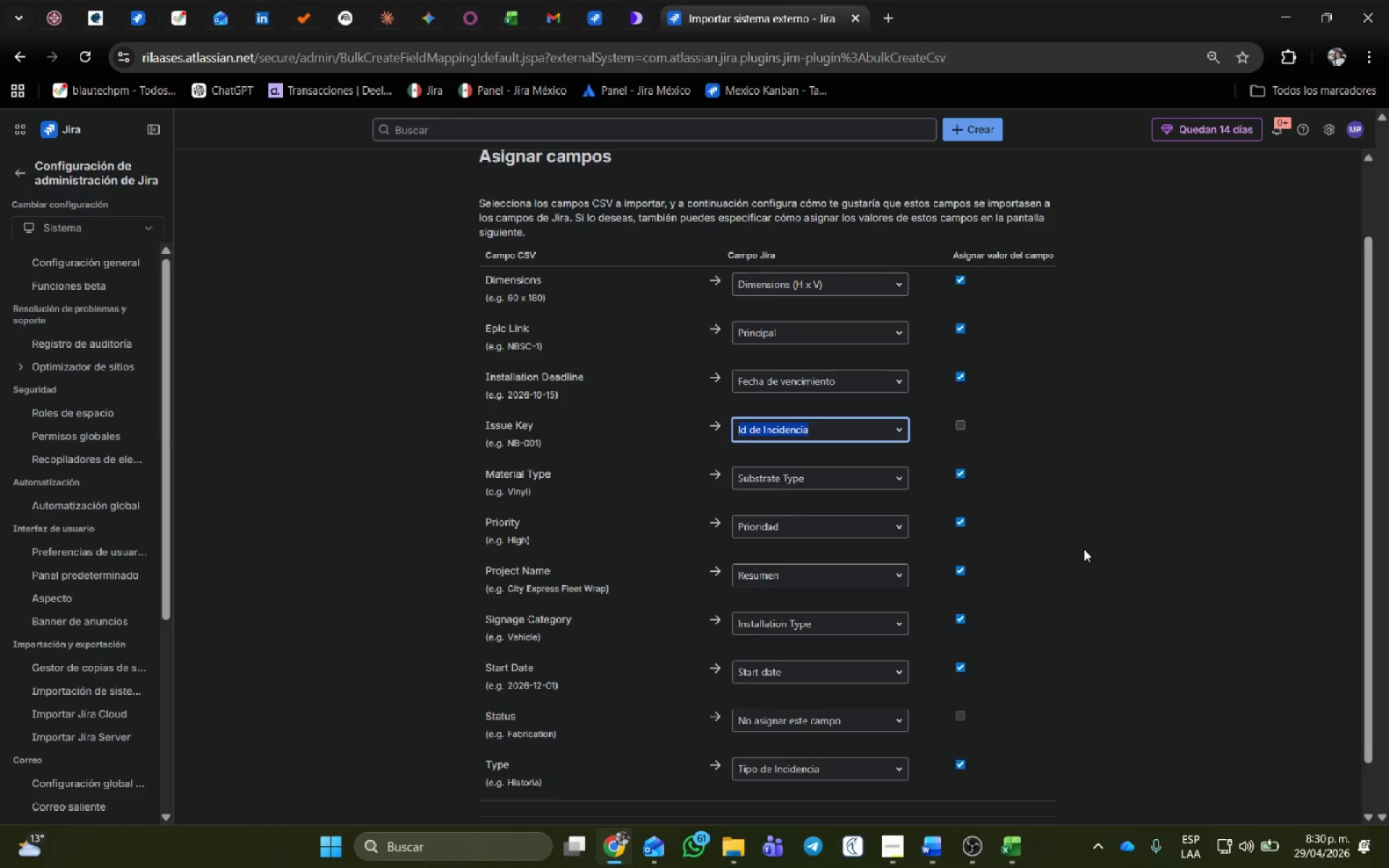 
scroll: coordinate [1071, 592], scroll_direction: down, amount: 4.0
 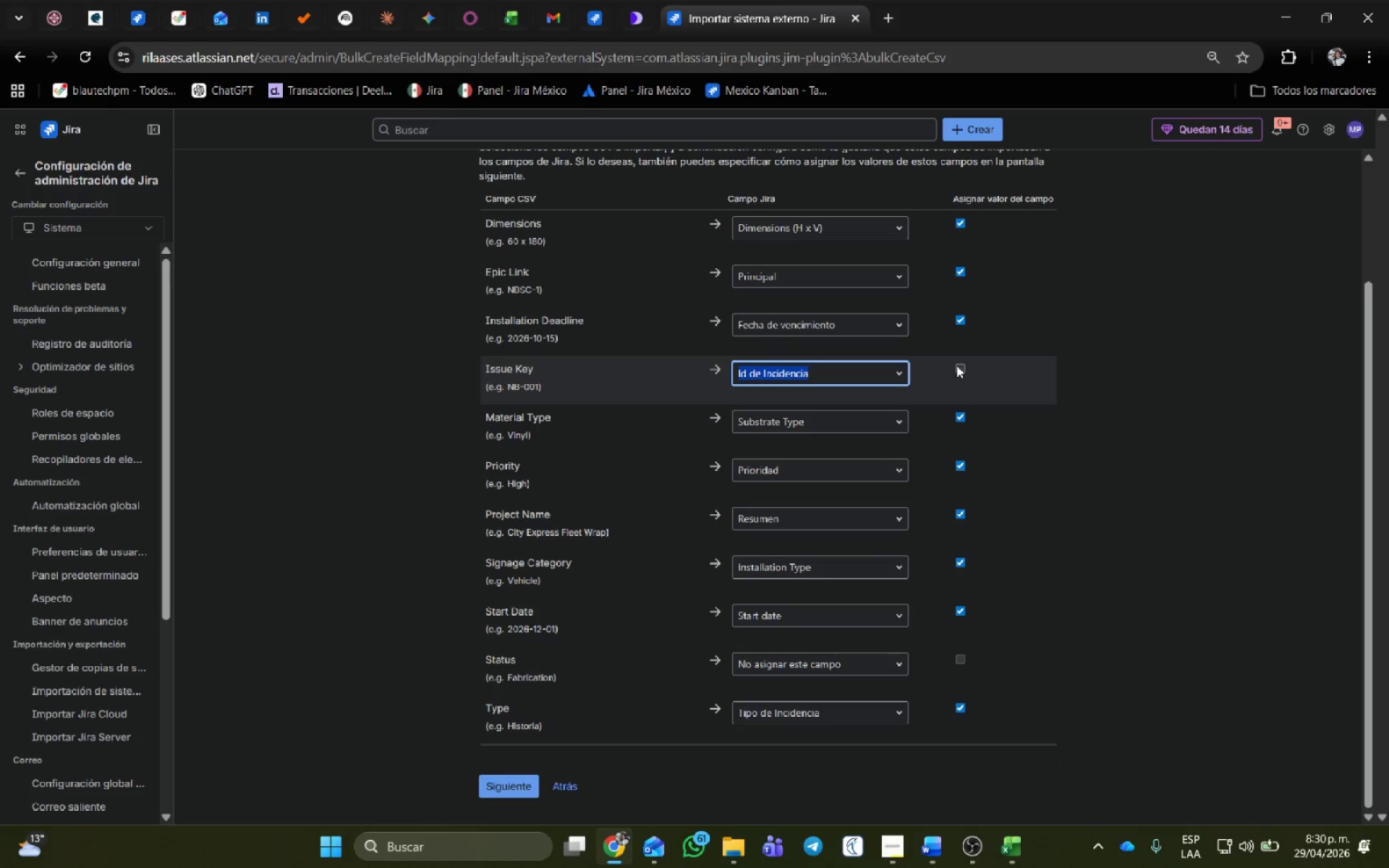 
left_click([957, 365])
 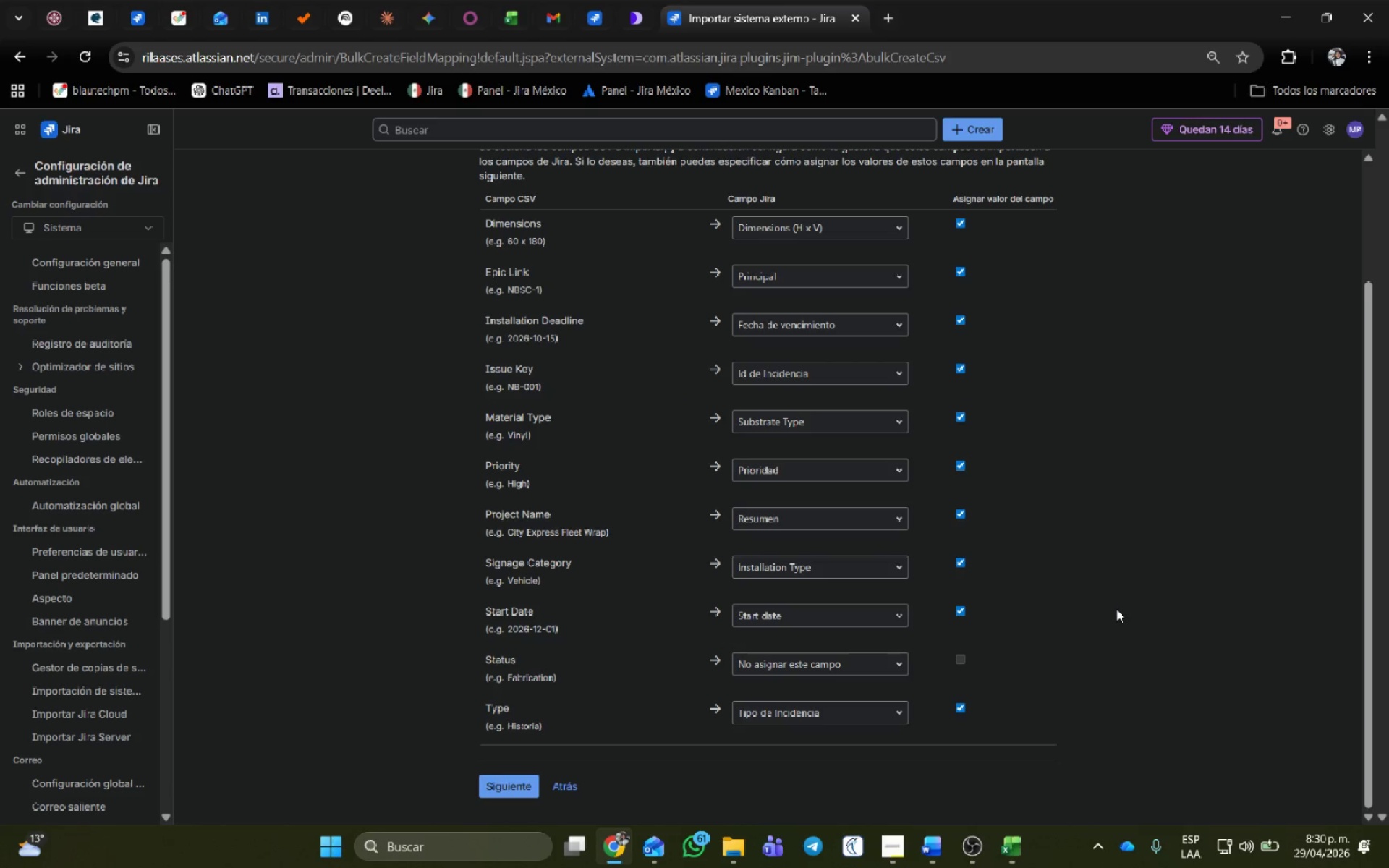 
scroll: coordinate [1029, 637], scroll_direction: down, amount: 7.0
 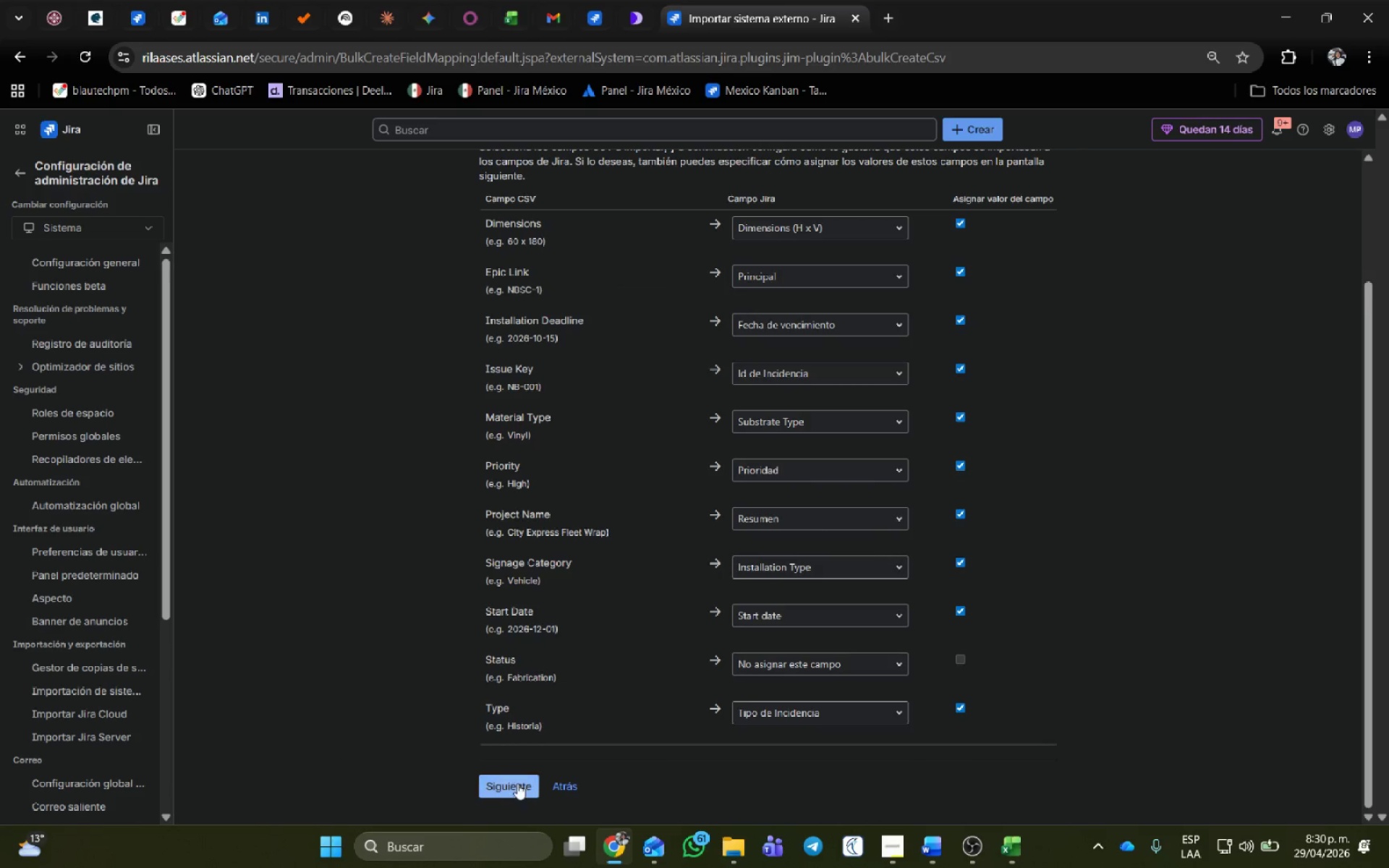 
left_click([518, 784])
 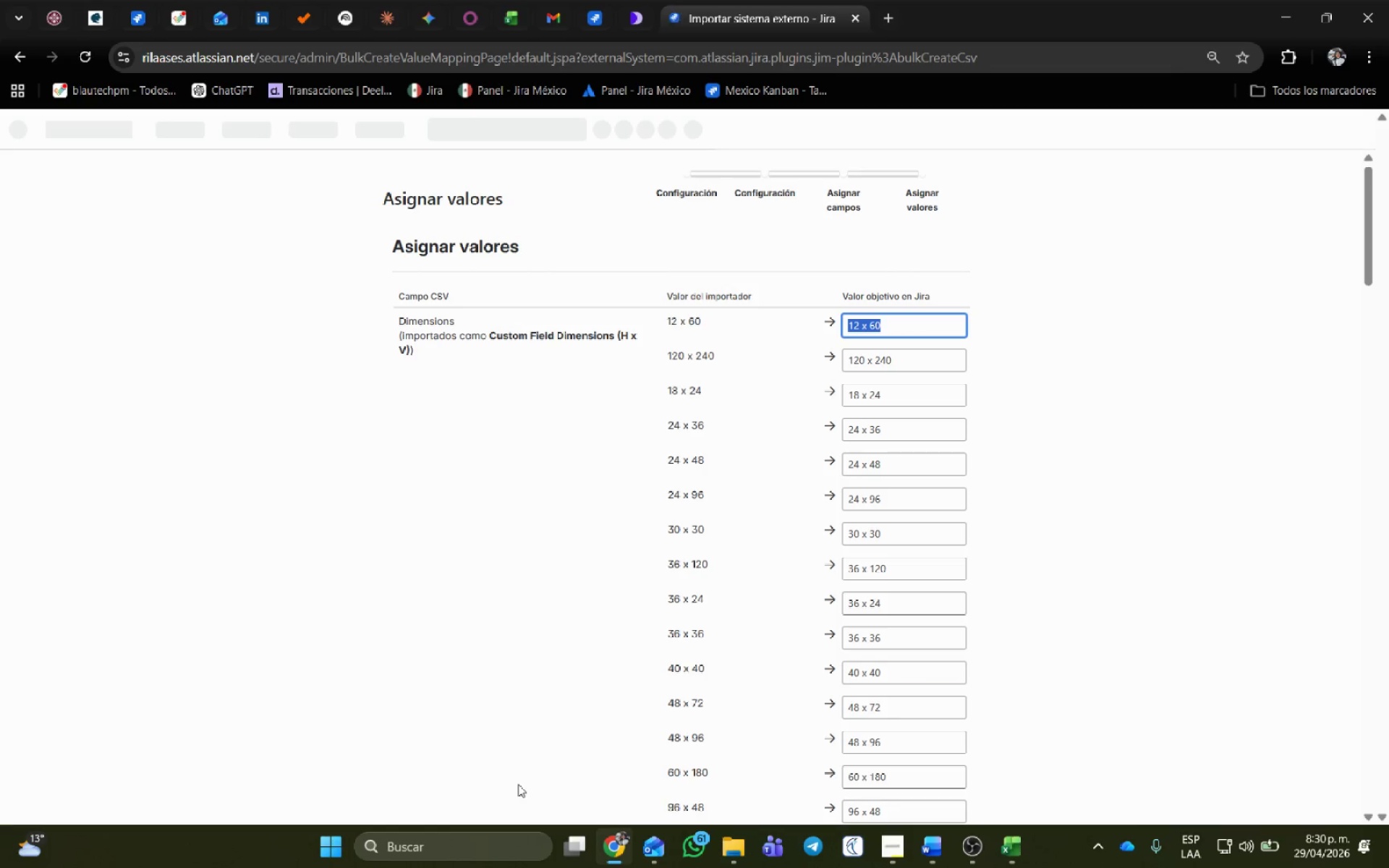 
wait(6.05)
 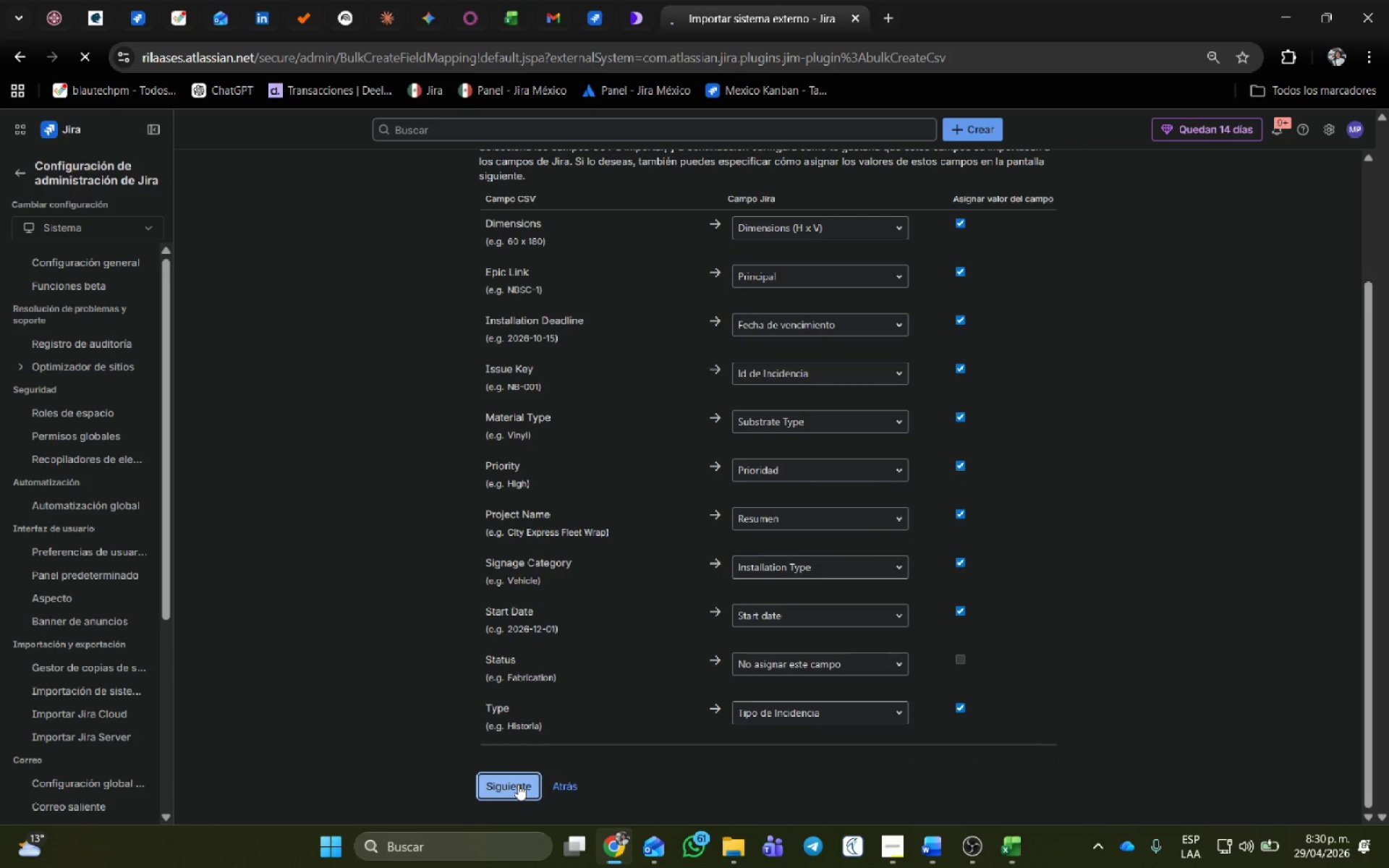 
scroll: coordinate [751, 647], scroll_direction: down, amount: 37.0
 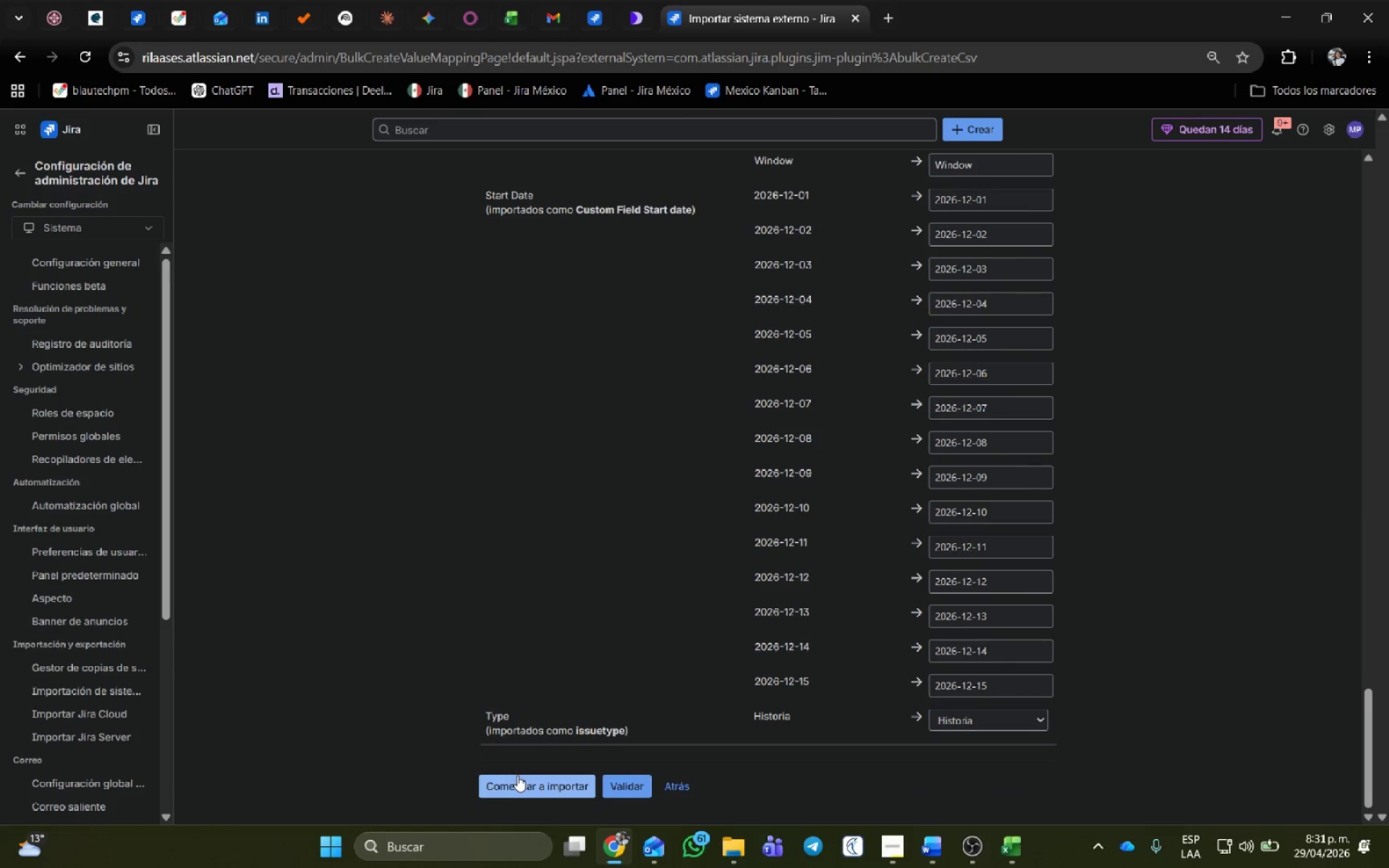 
left_click([520, 783])
 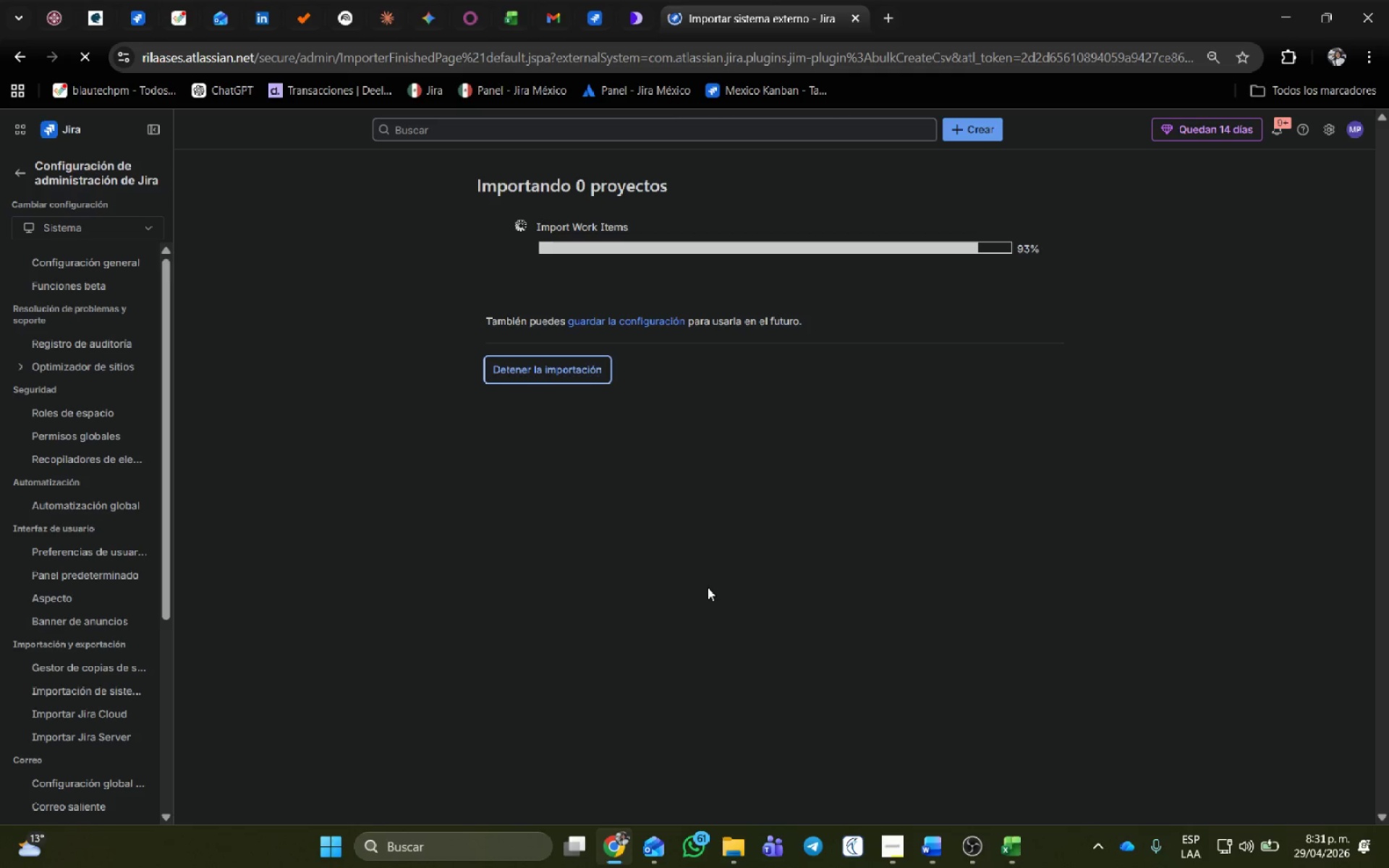 
wait(28.01)
 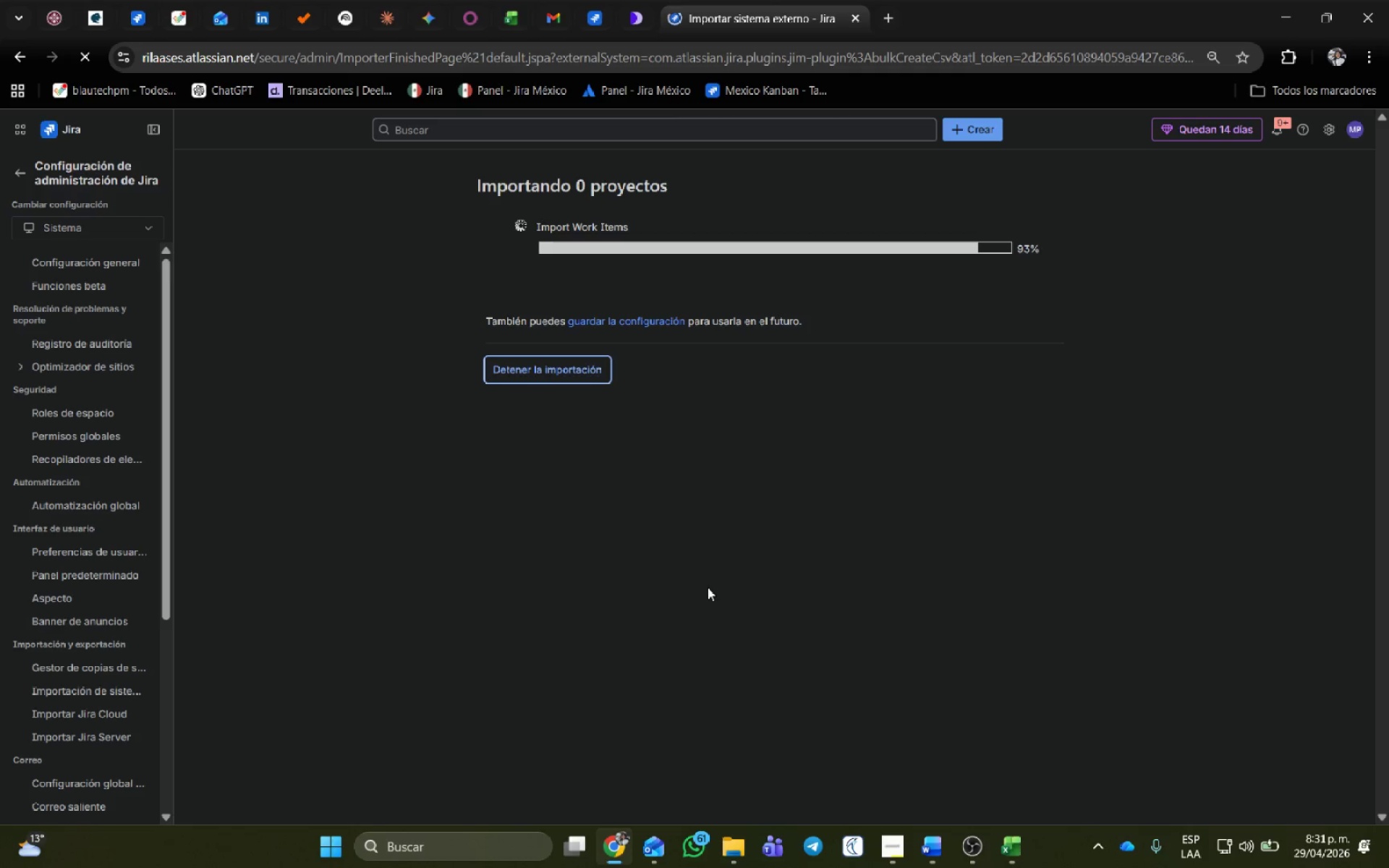 
left_click_drag(start_coordinate=[496, 169], to_coordinate=[820, 156])
 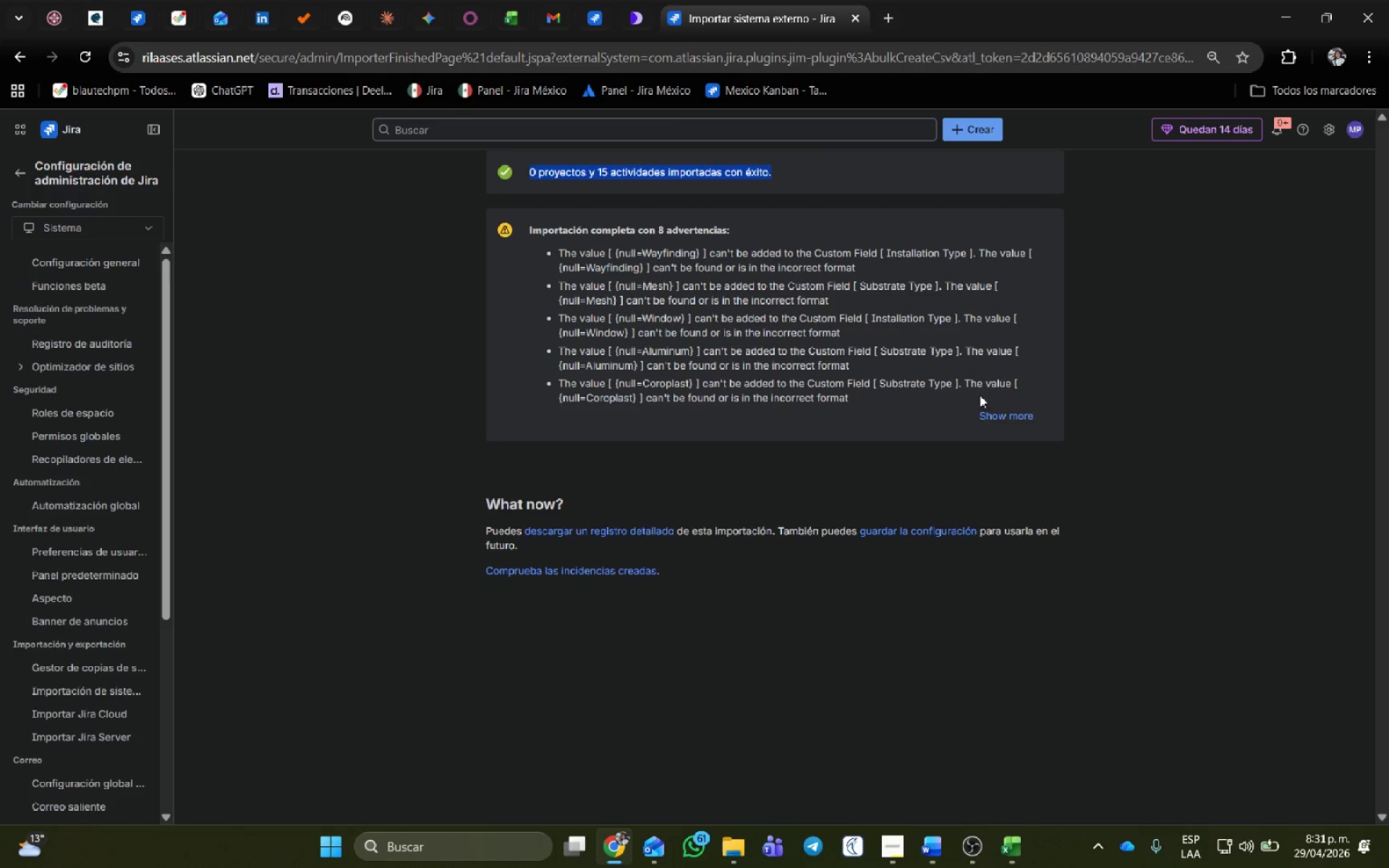 
scroll: coordinate [871, 268], scroll_direction: up, amount: 3.0
 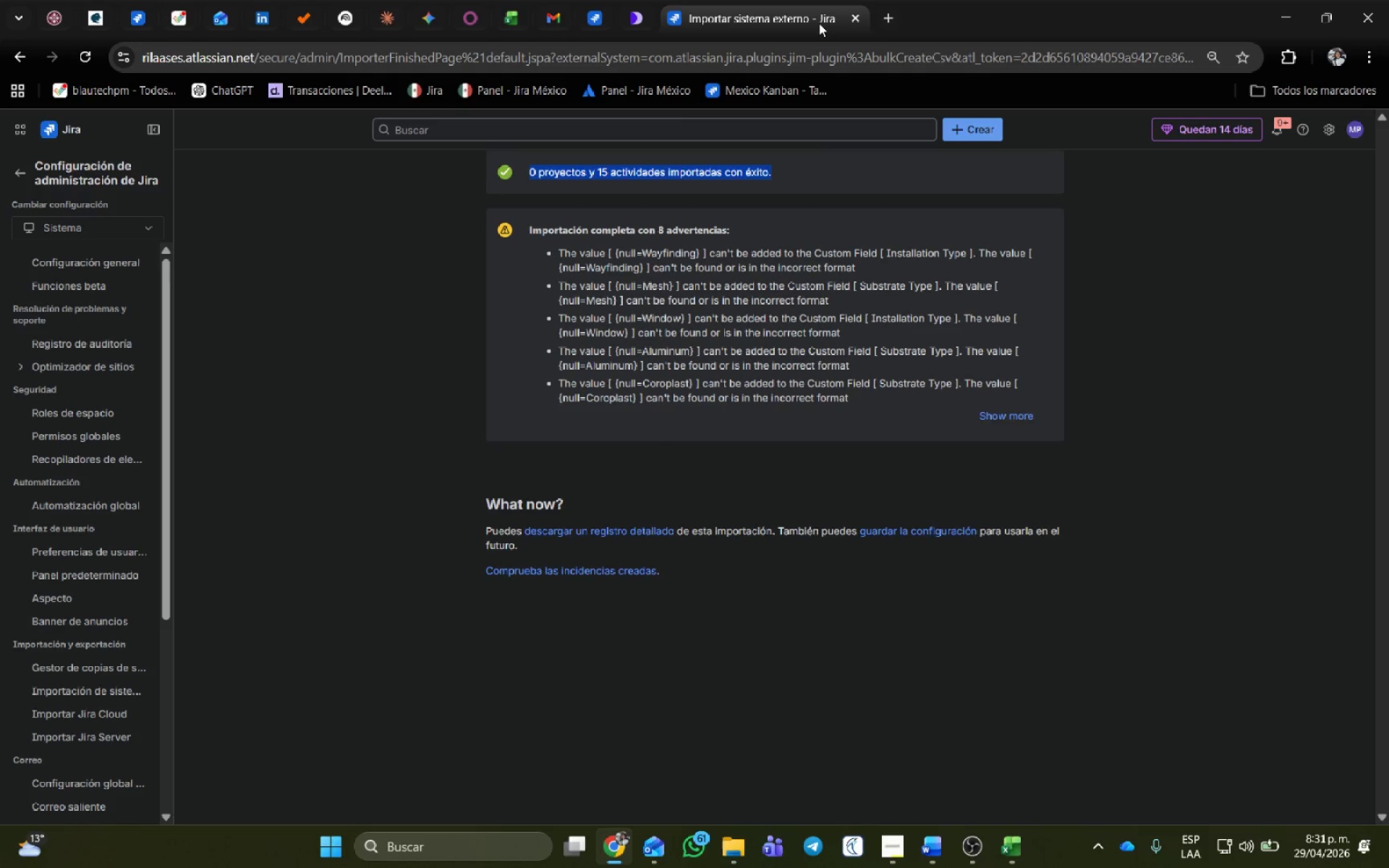 
middle_click([819, 23])
 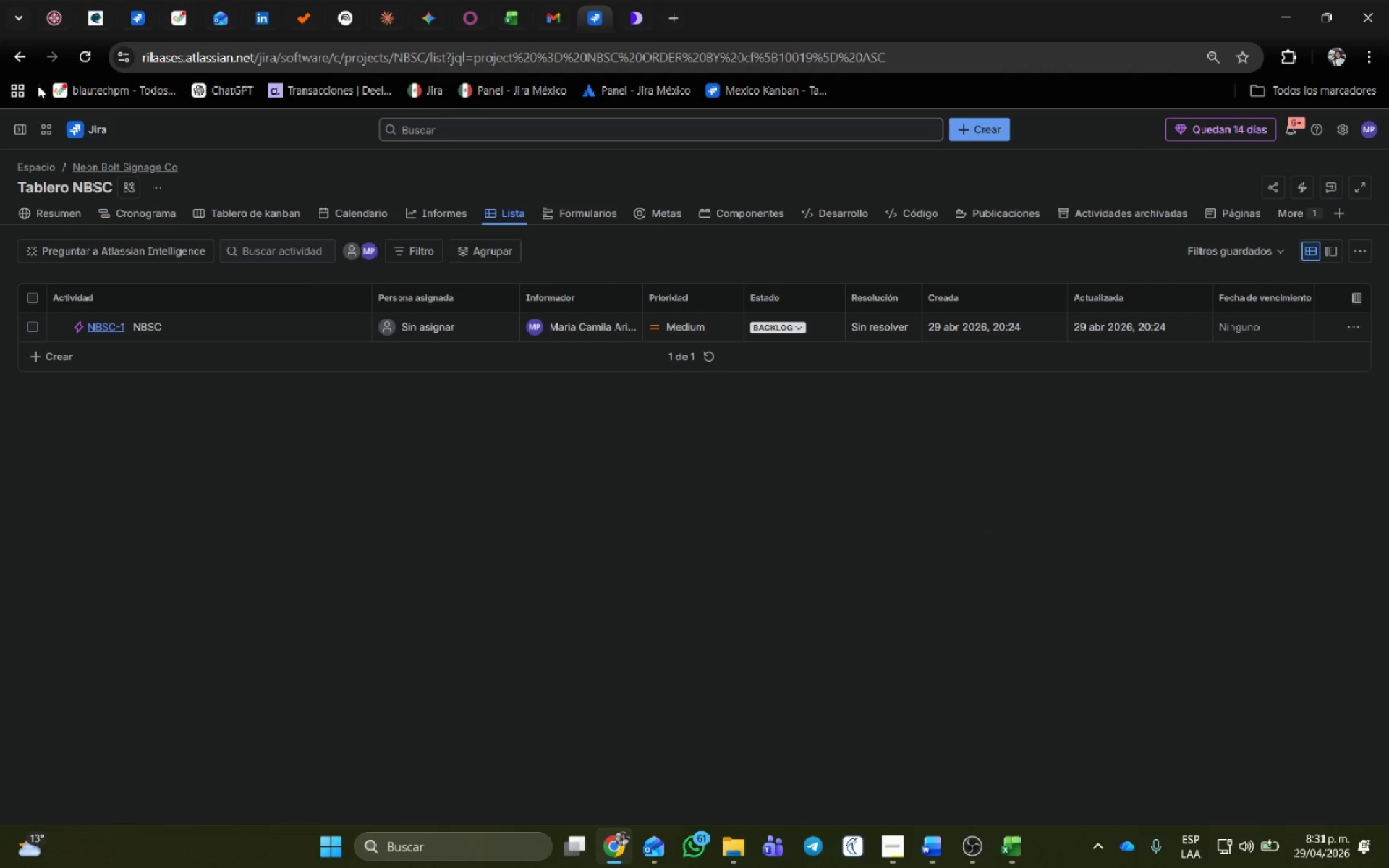 
left_click([87, 54])
 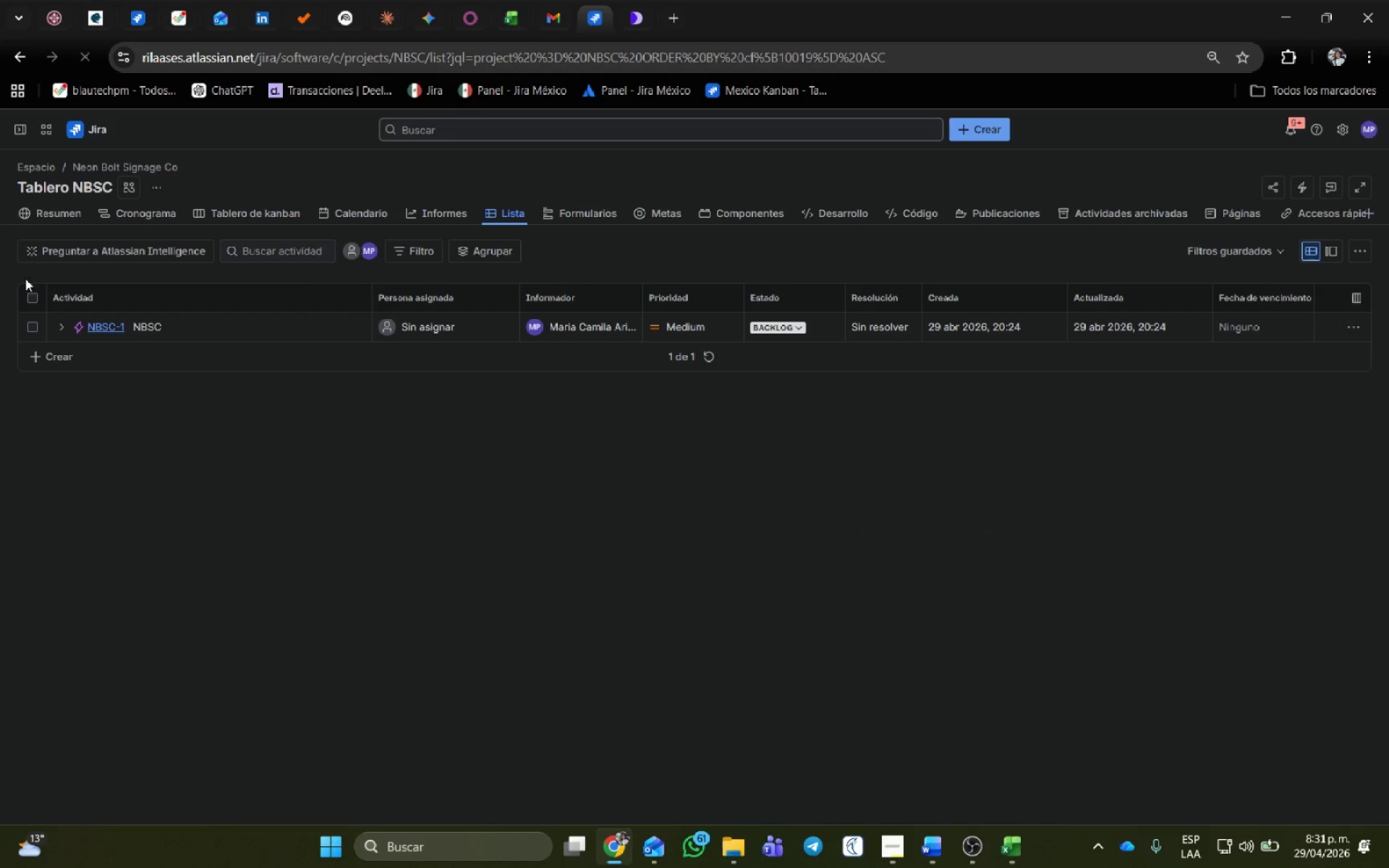 
left_click([64, 327])
 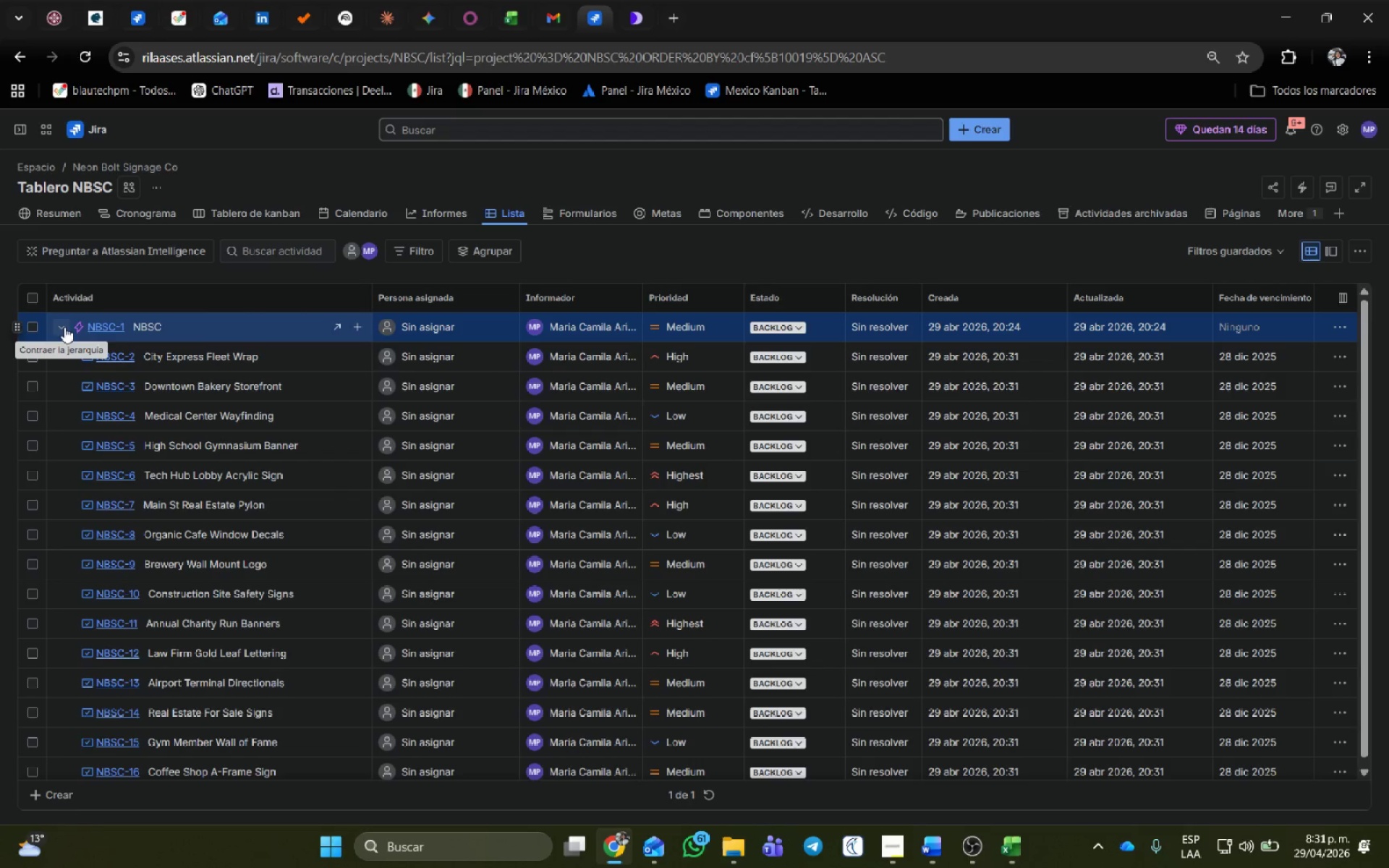 
scroll: coordinate [577, 717], scroll_direction: down, amount: 2.0
 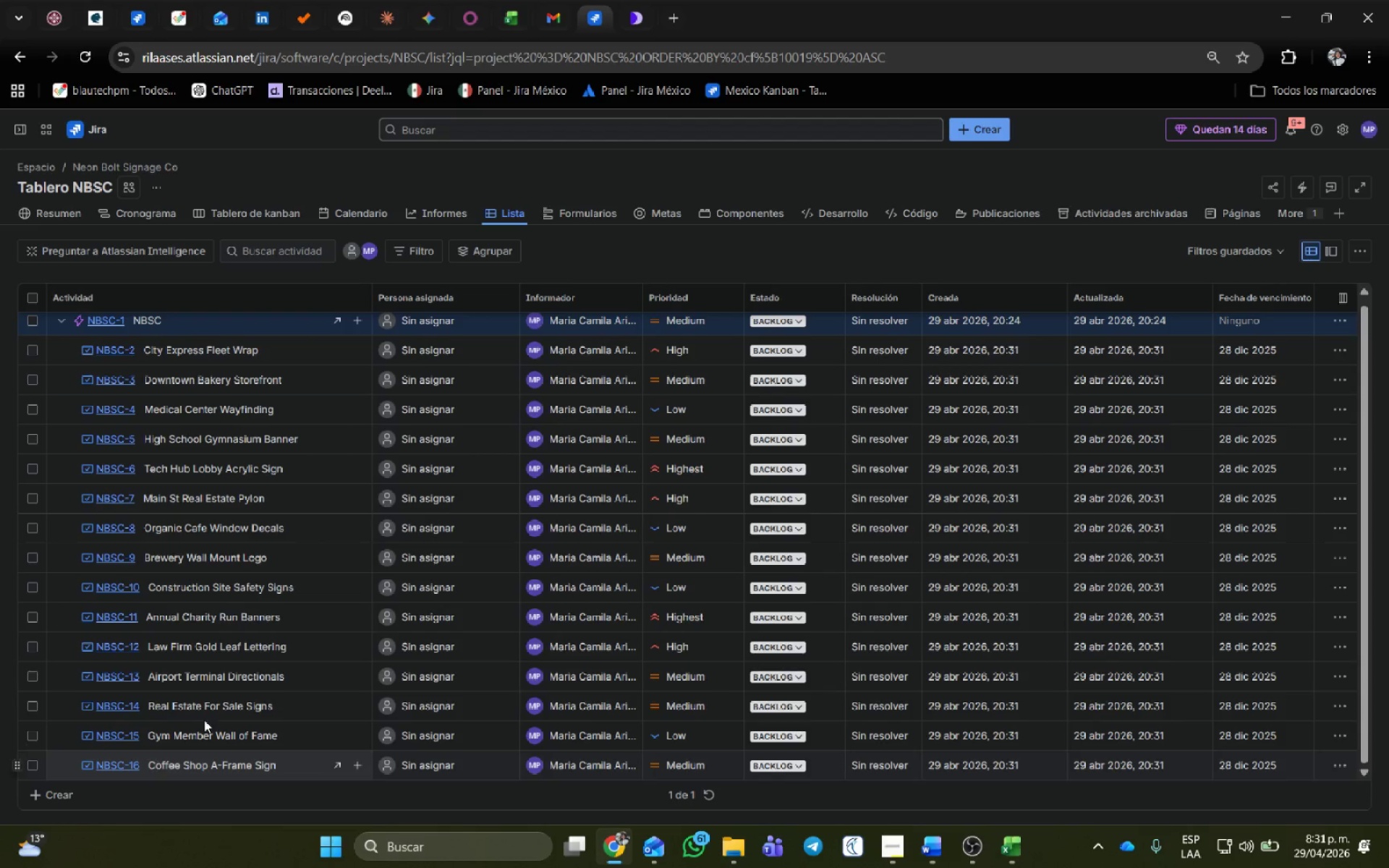 
scroll: coordinate [425, 634], scroll_direction: up, amount: 3.0
 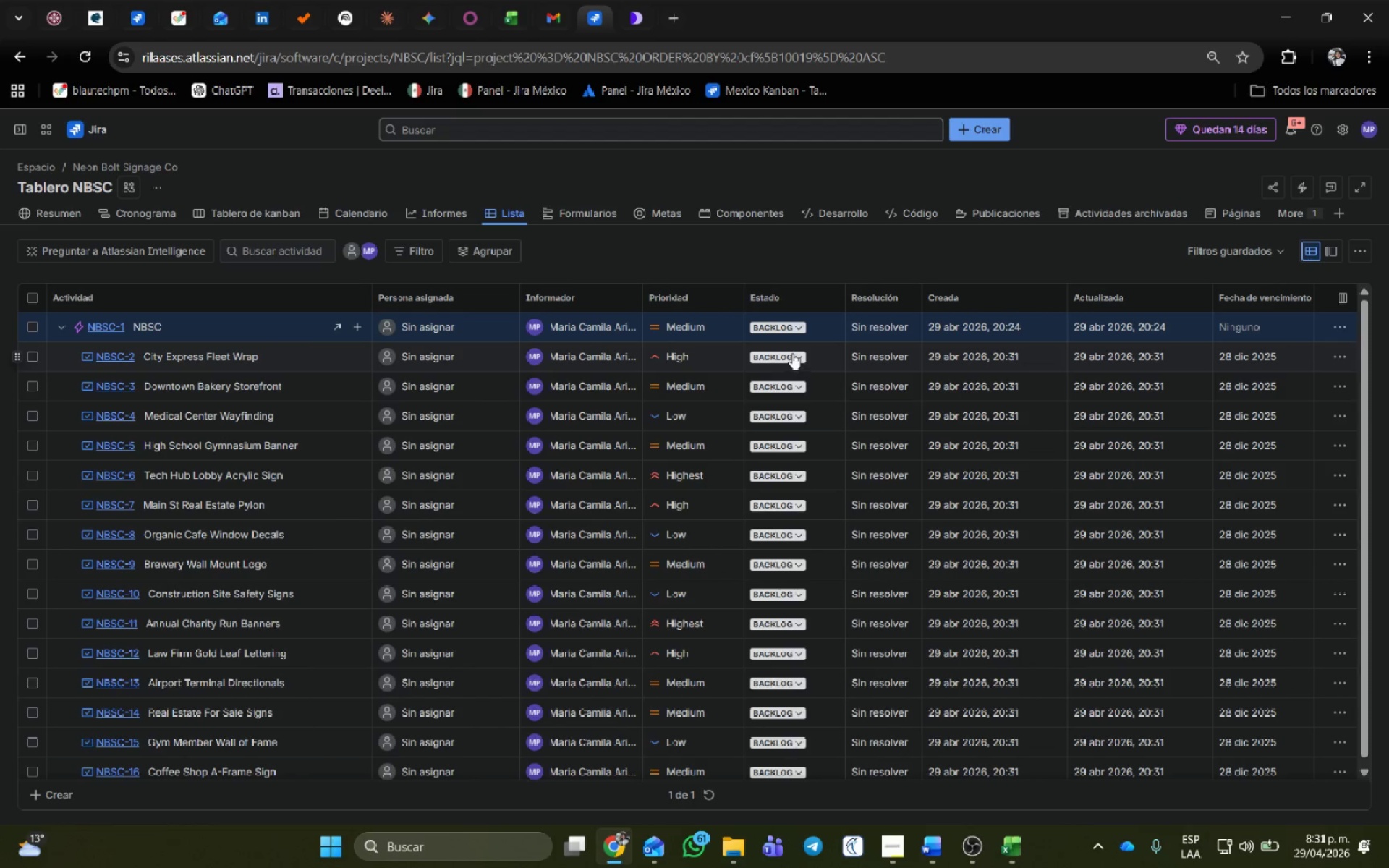 
left_click([792, 351])
 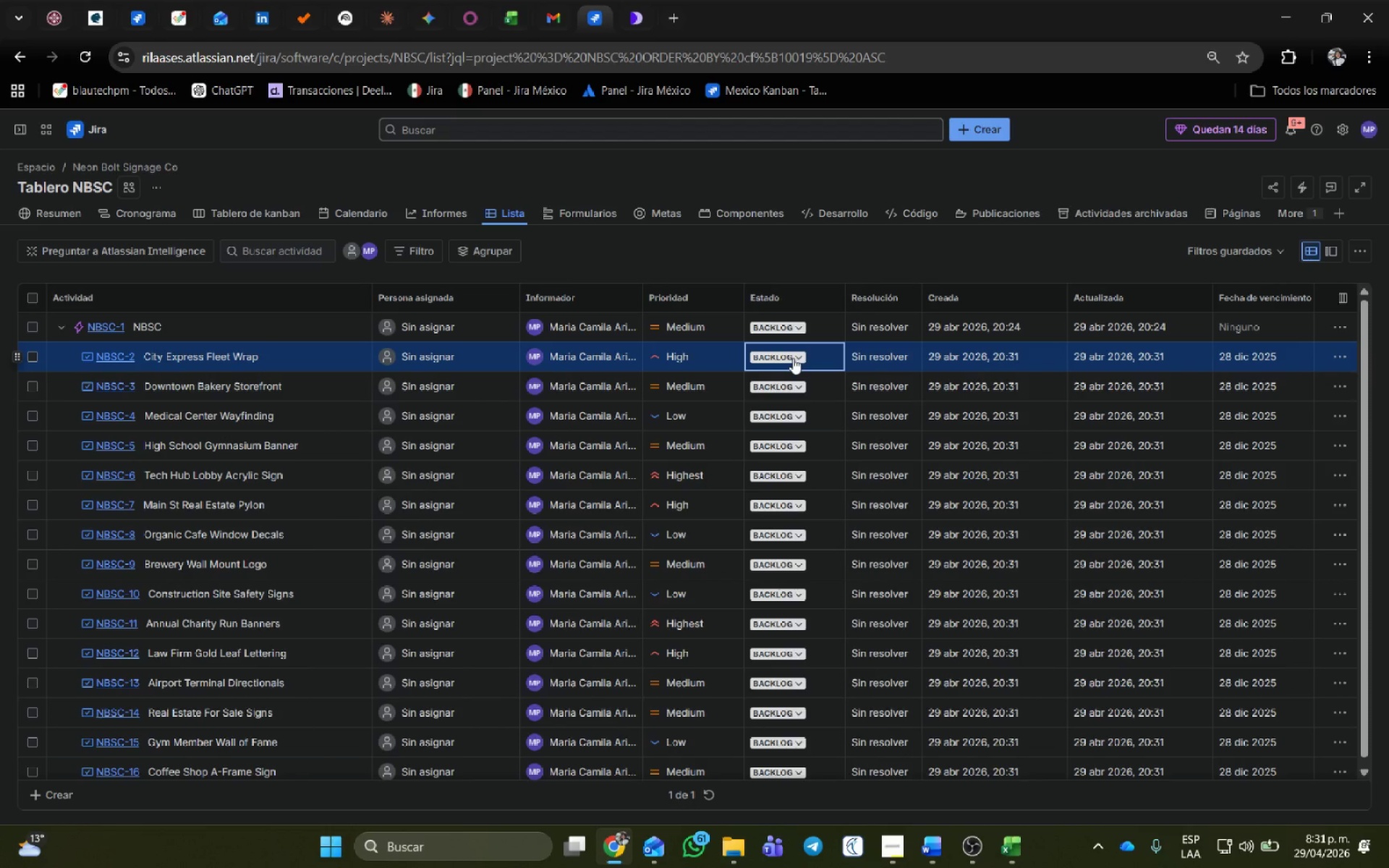 
left_click([793, 358])
 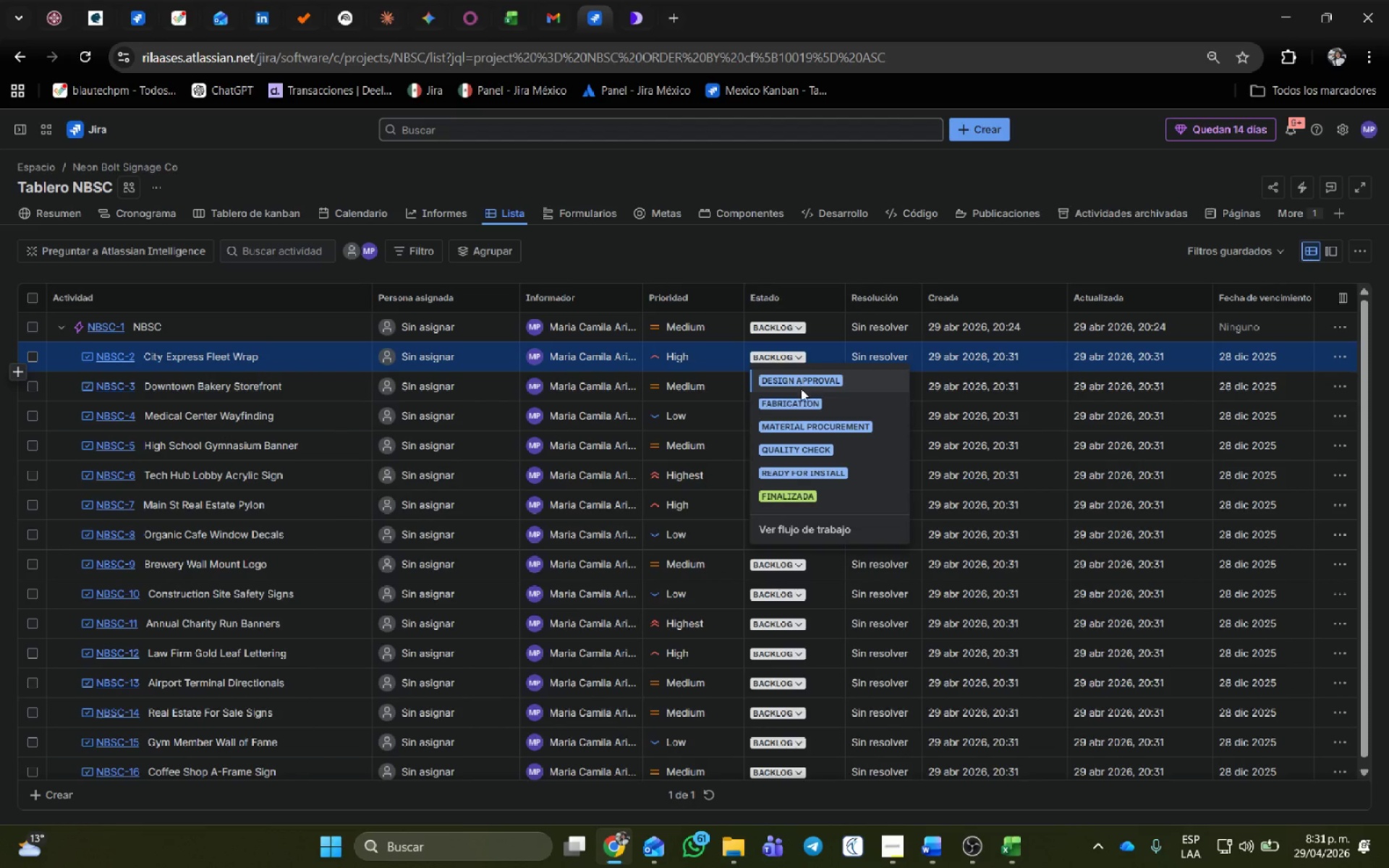 
left_click([802, 385])
 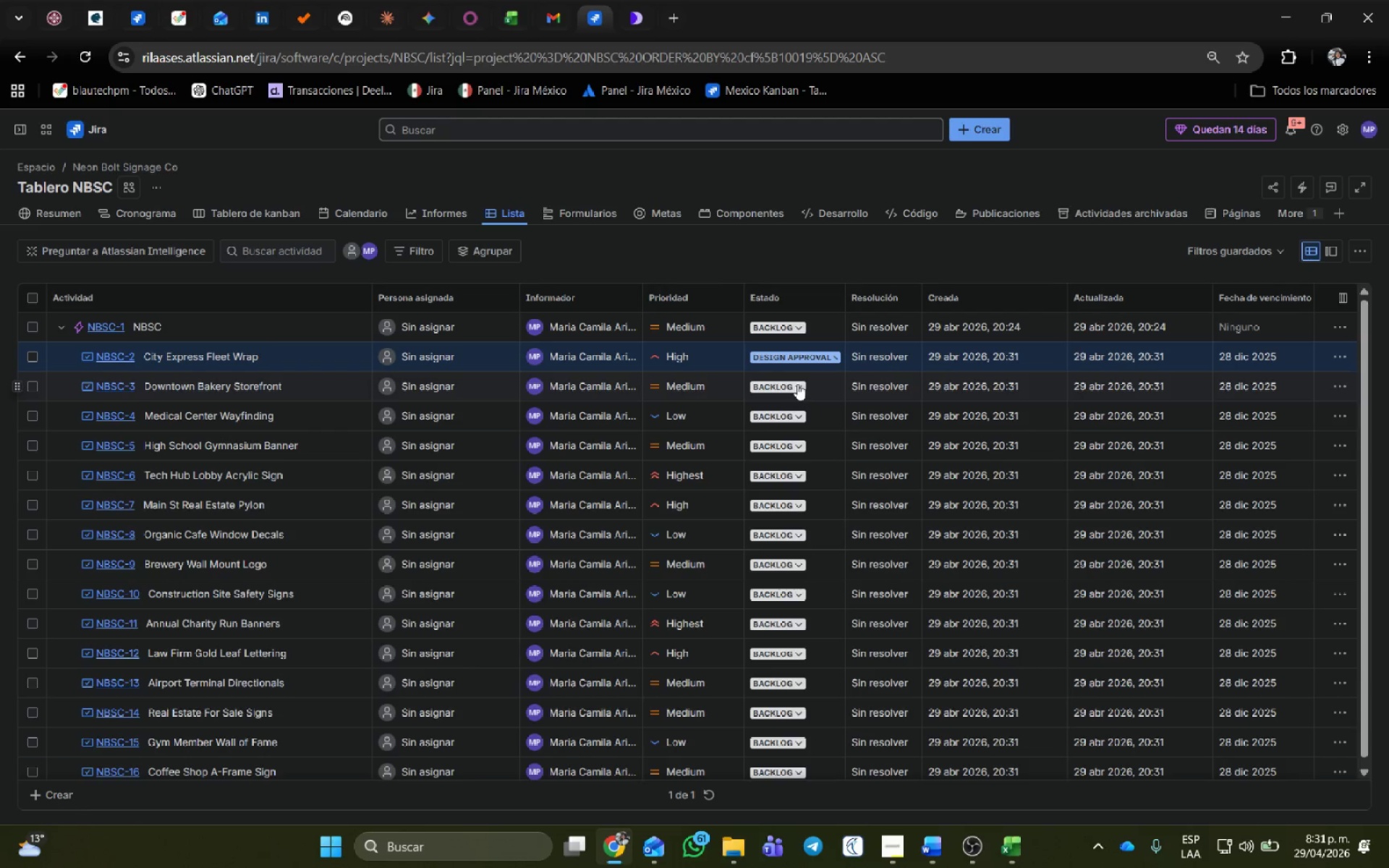 
left_click([797, 384])
 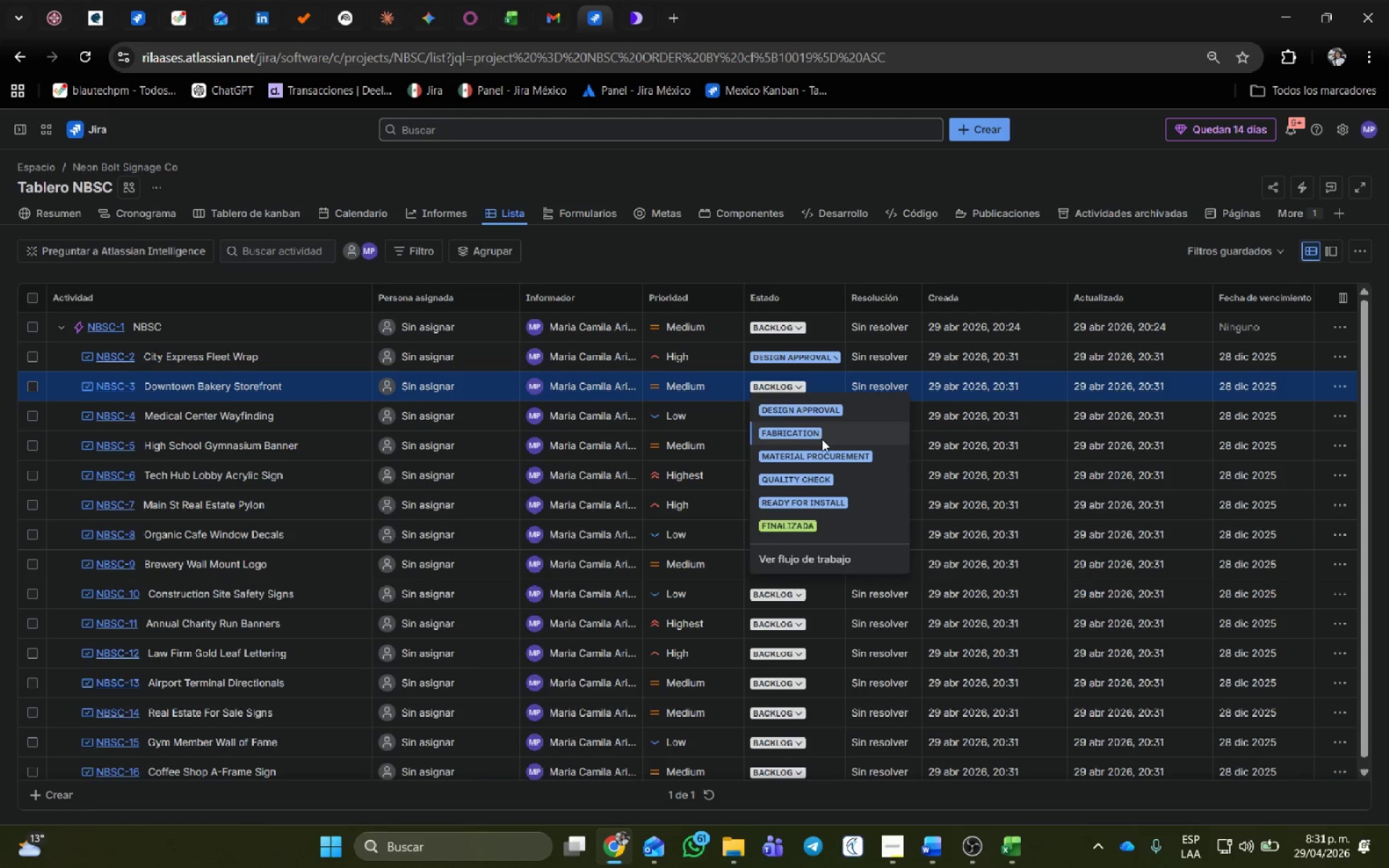 
left_click([822, 440])
 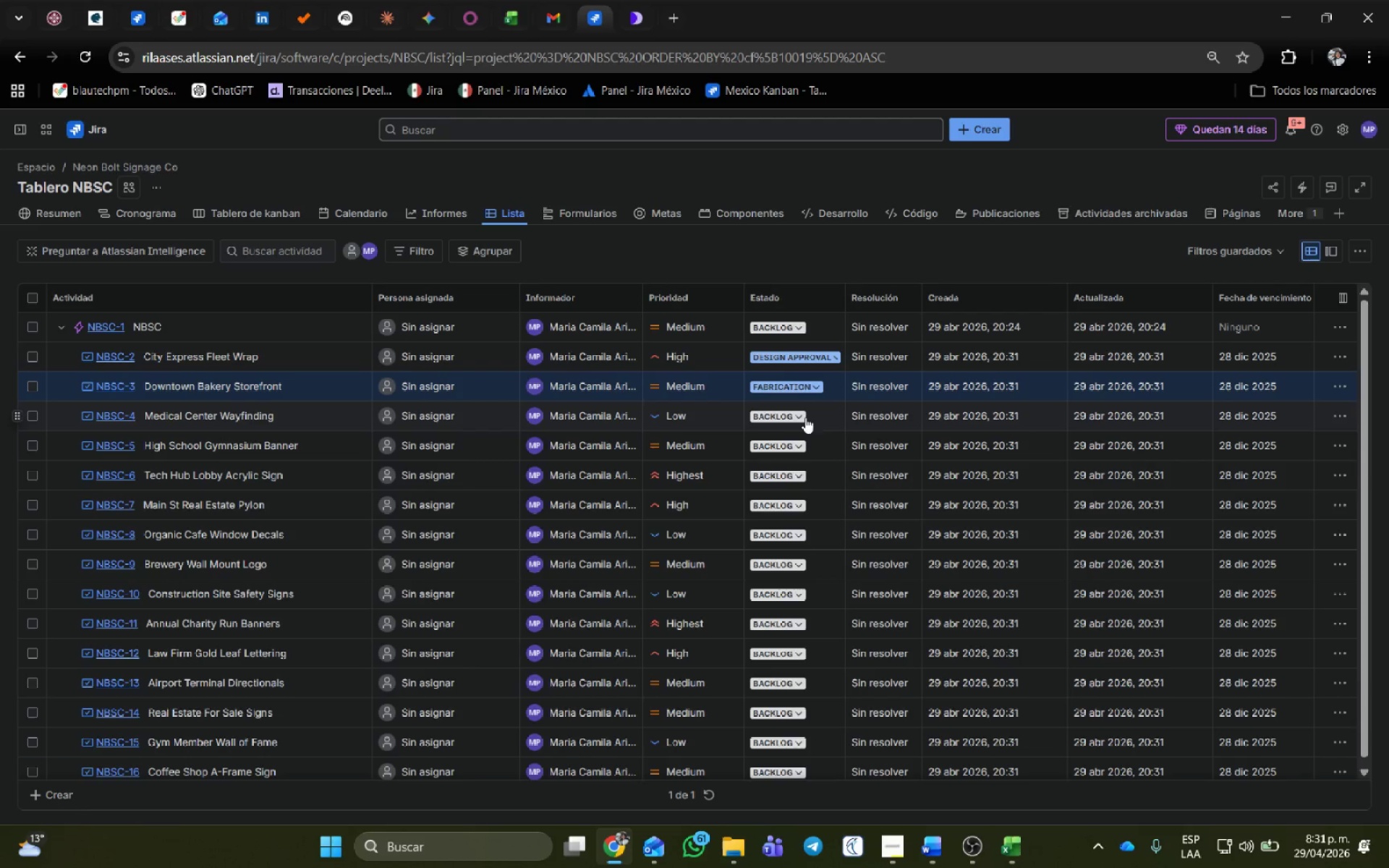 
left_click([790, 412])
 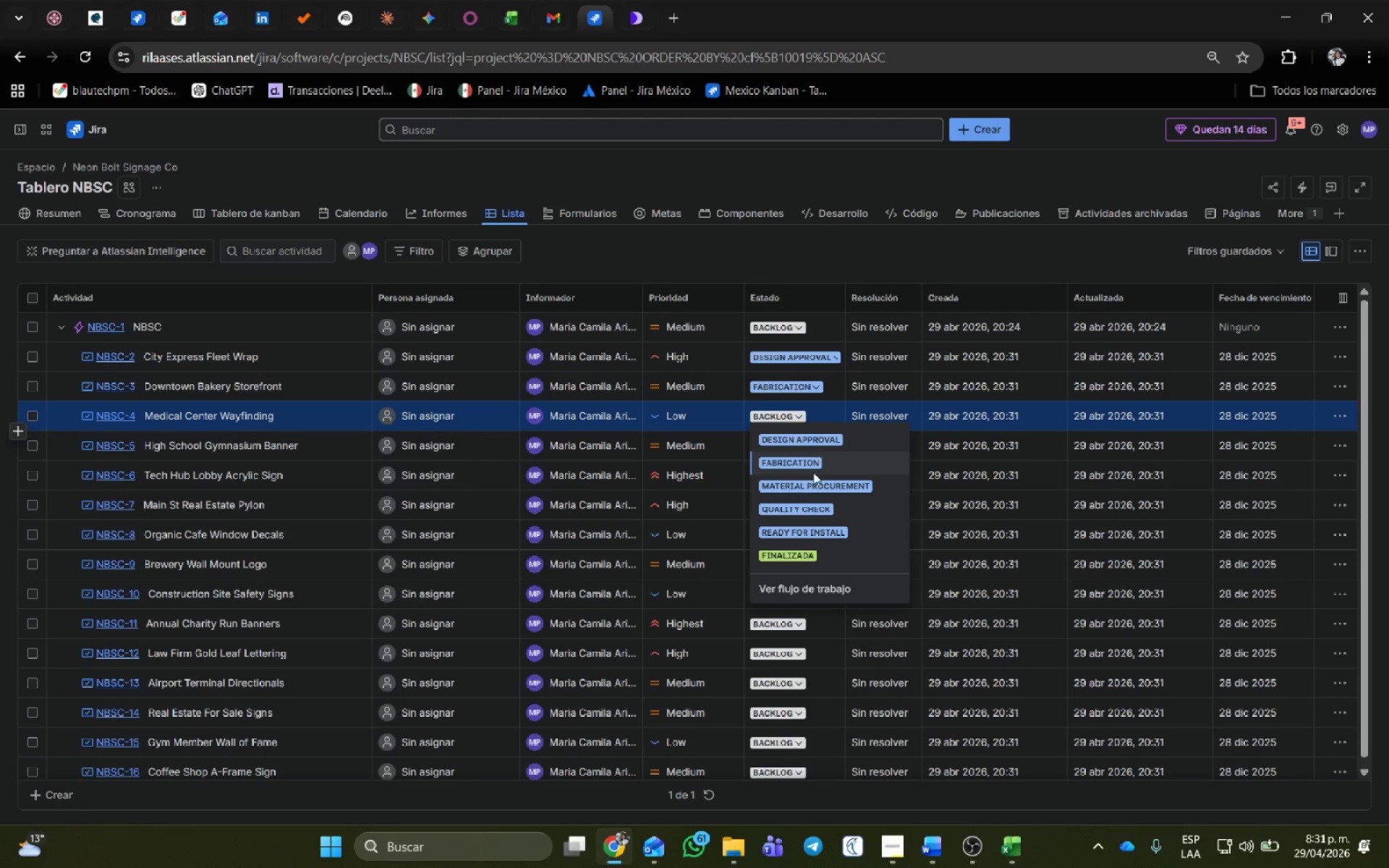 
left_click([811, 492])
 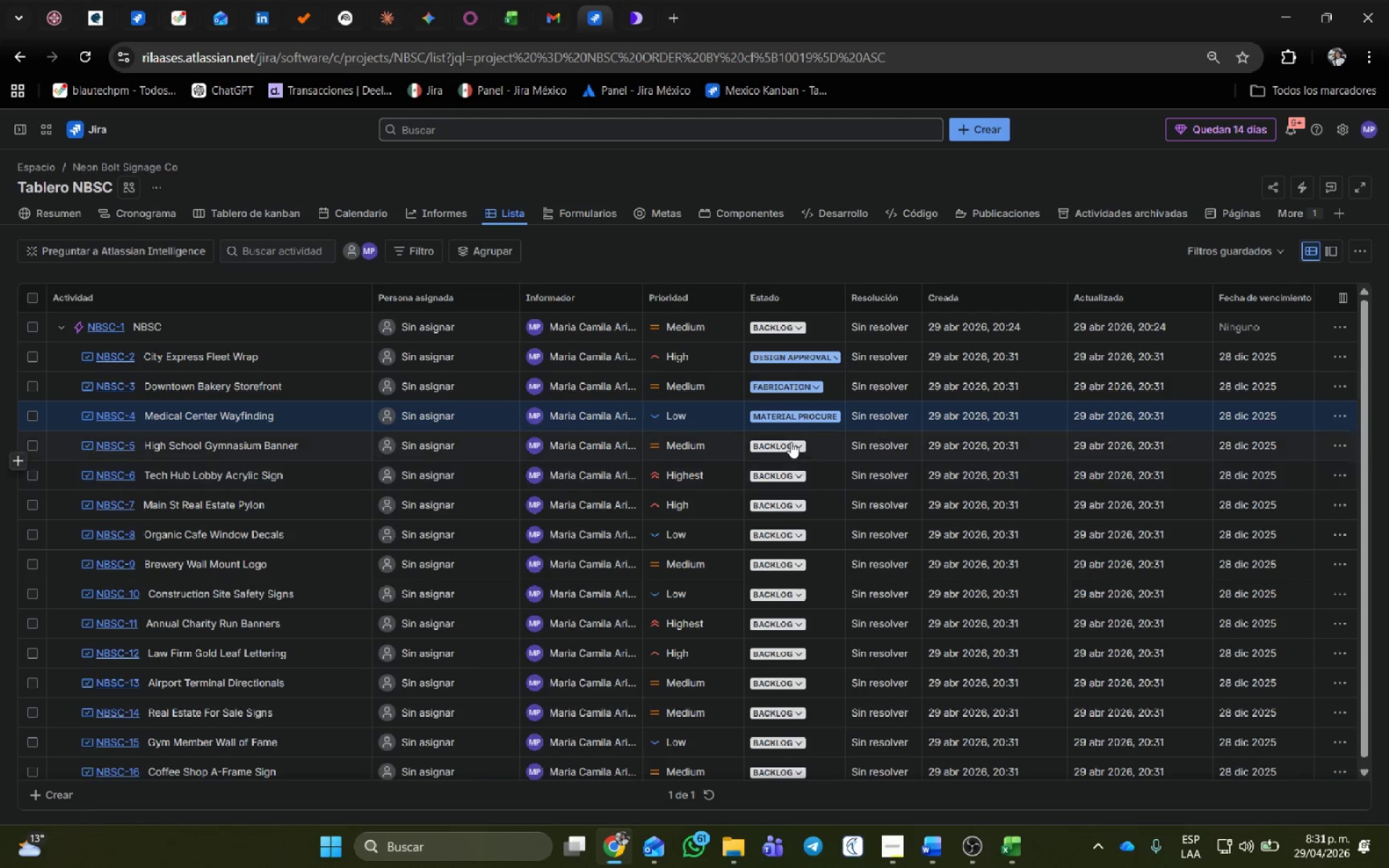 
left_click([791, 442])
 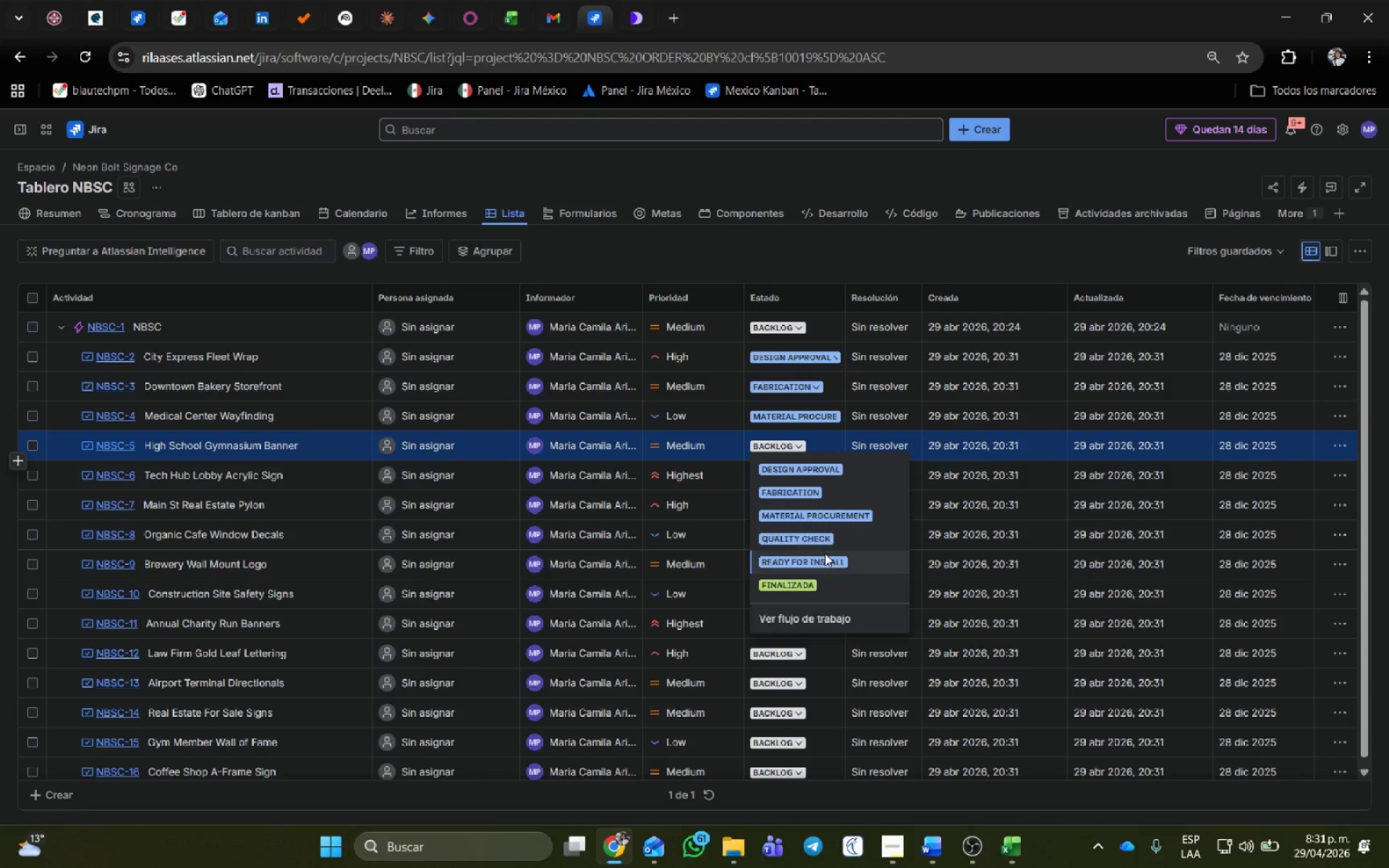 
left_click([823, 541])
 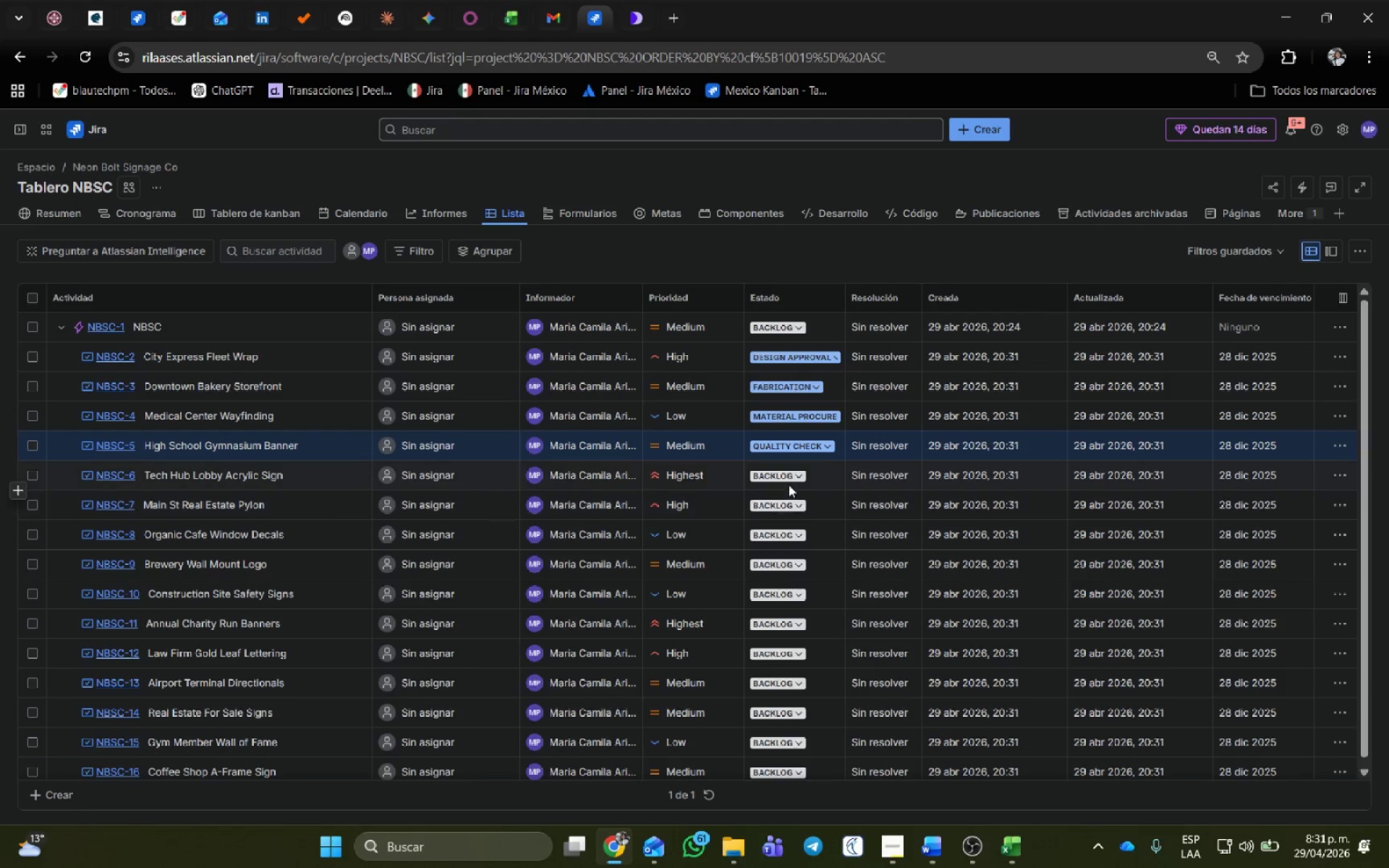 
left_click([787, 475])
 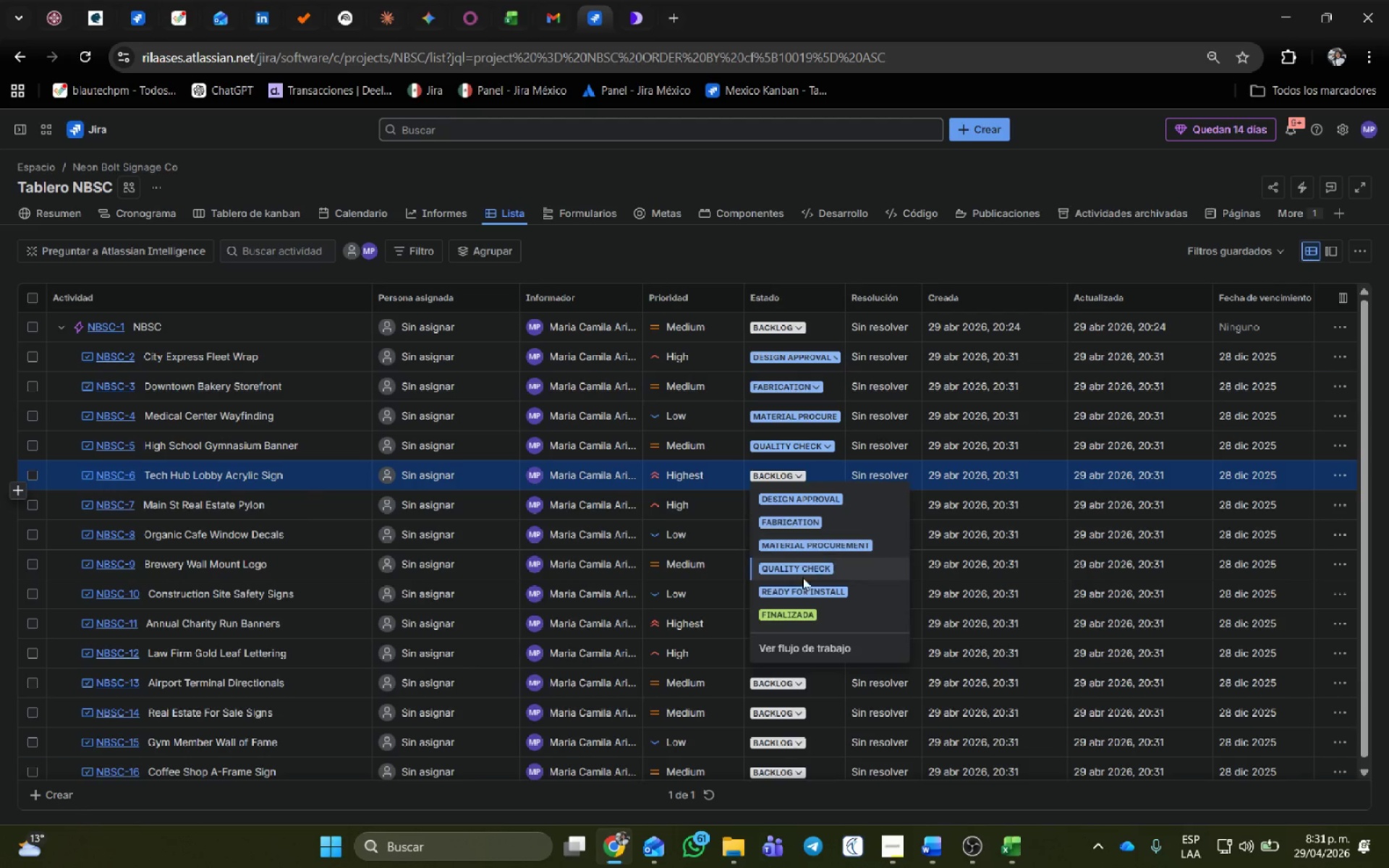 
left_click([799, 588])
 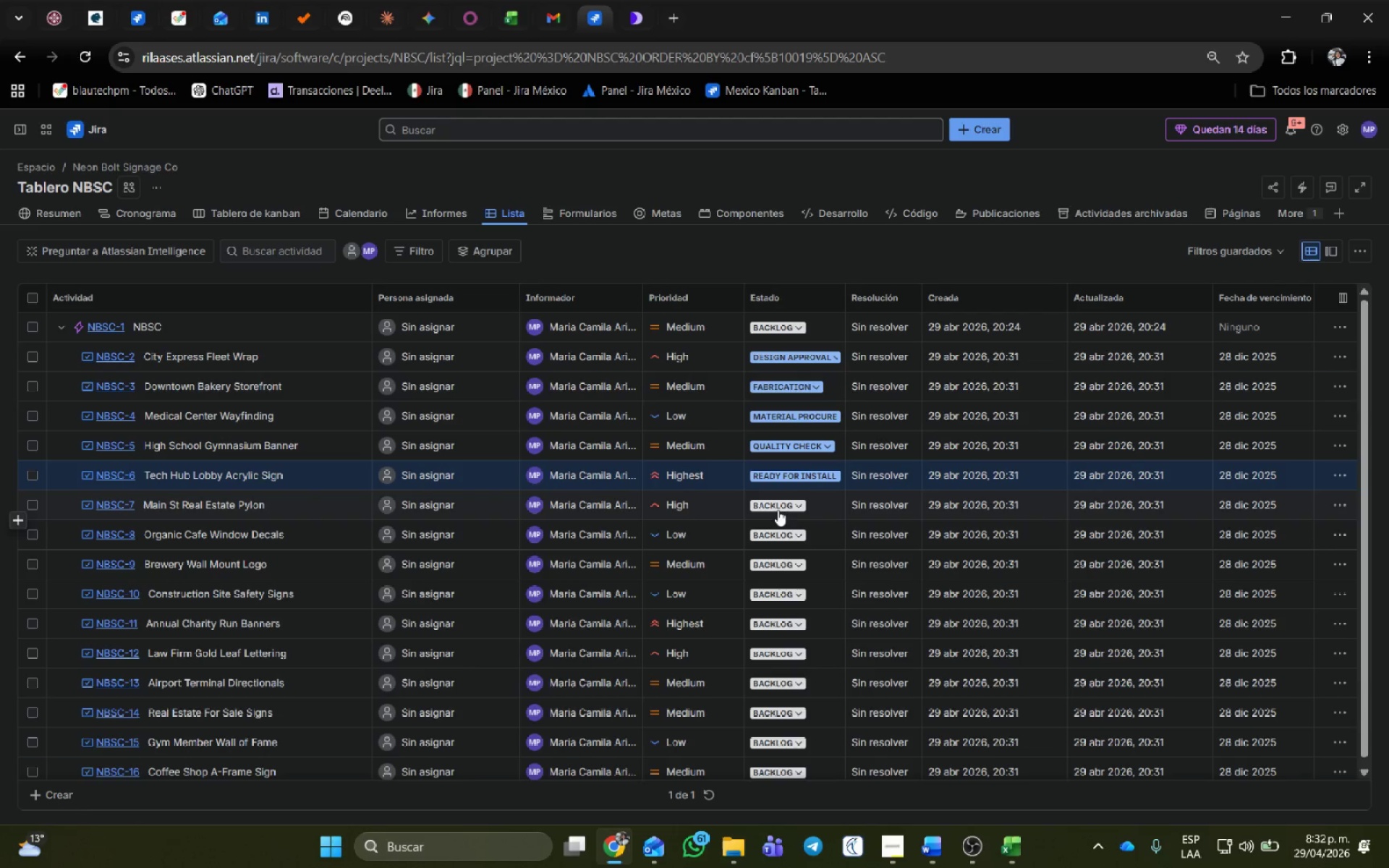 
left_click([778, 506])
 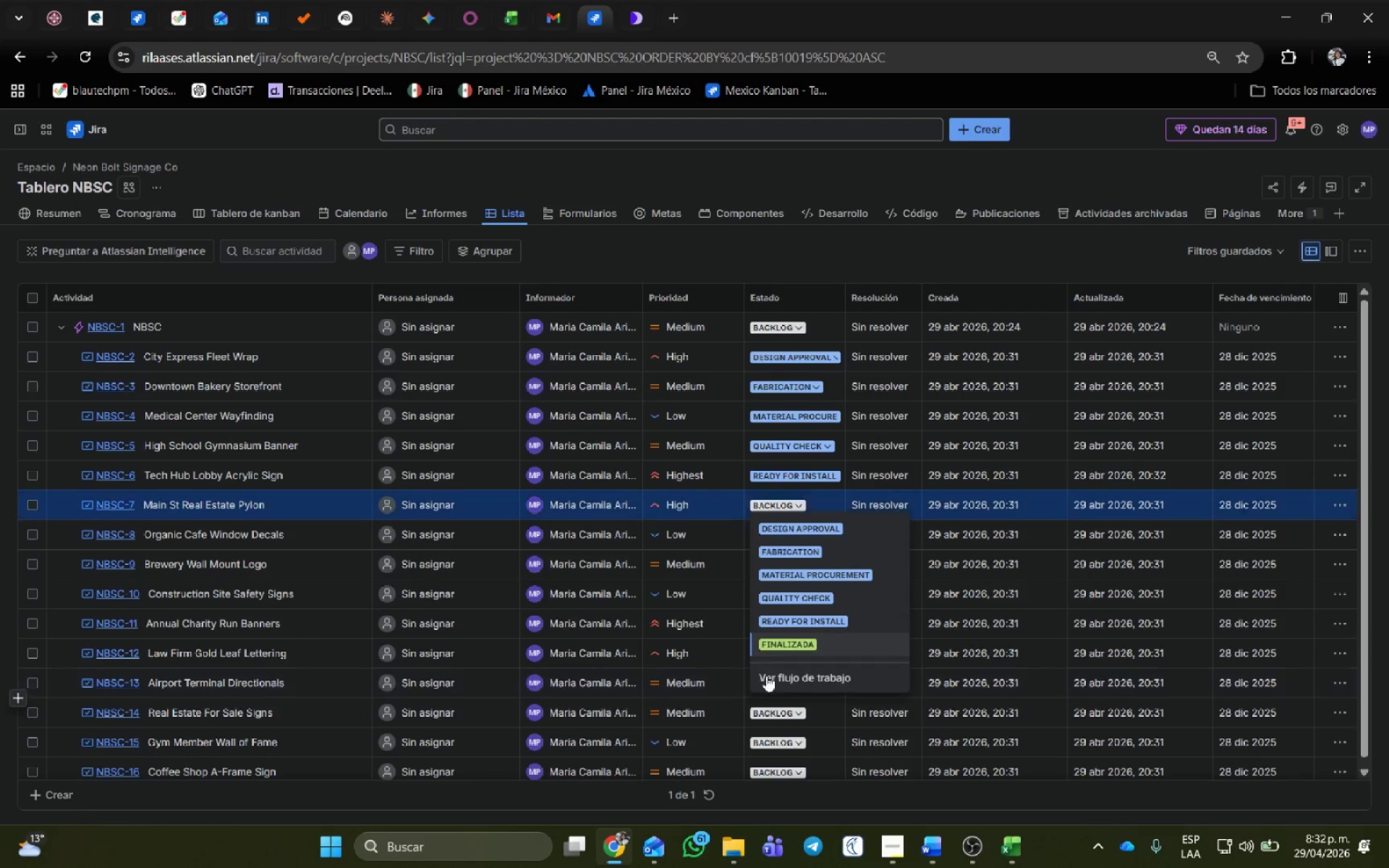 
left_click([769, 643])
 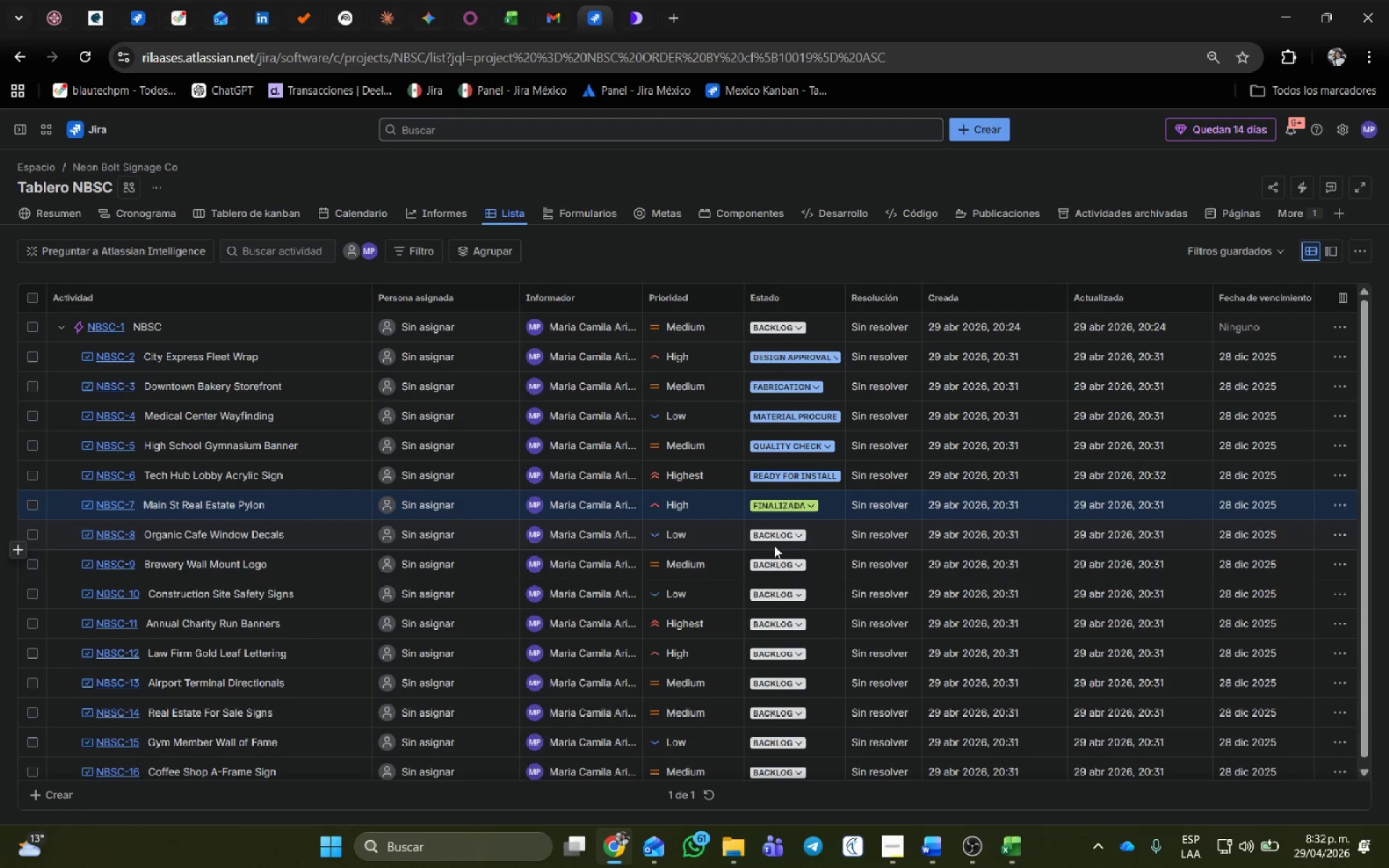 
left_click([778, 533])
 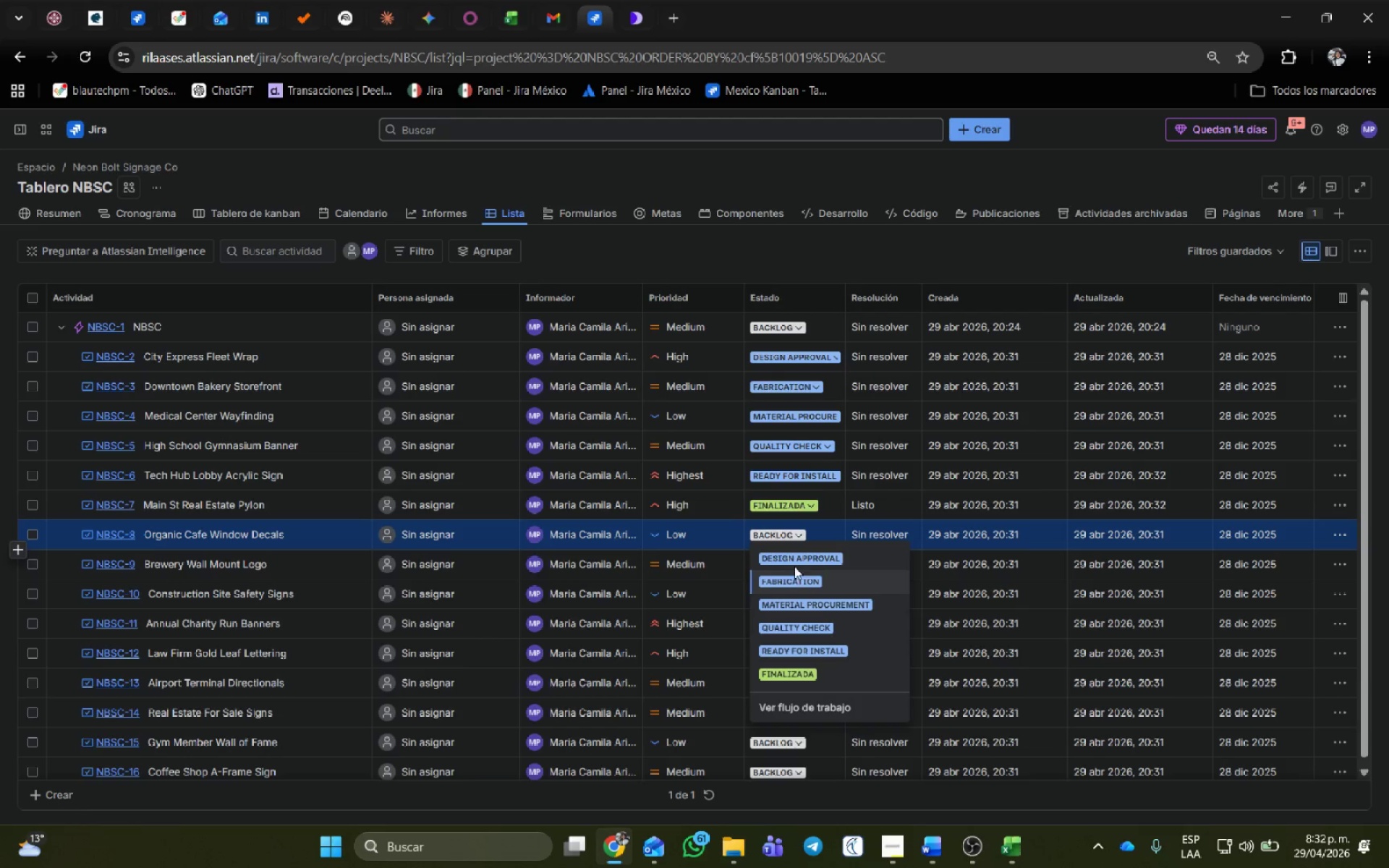 
left_click([794, 579])
 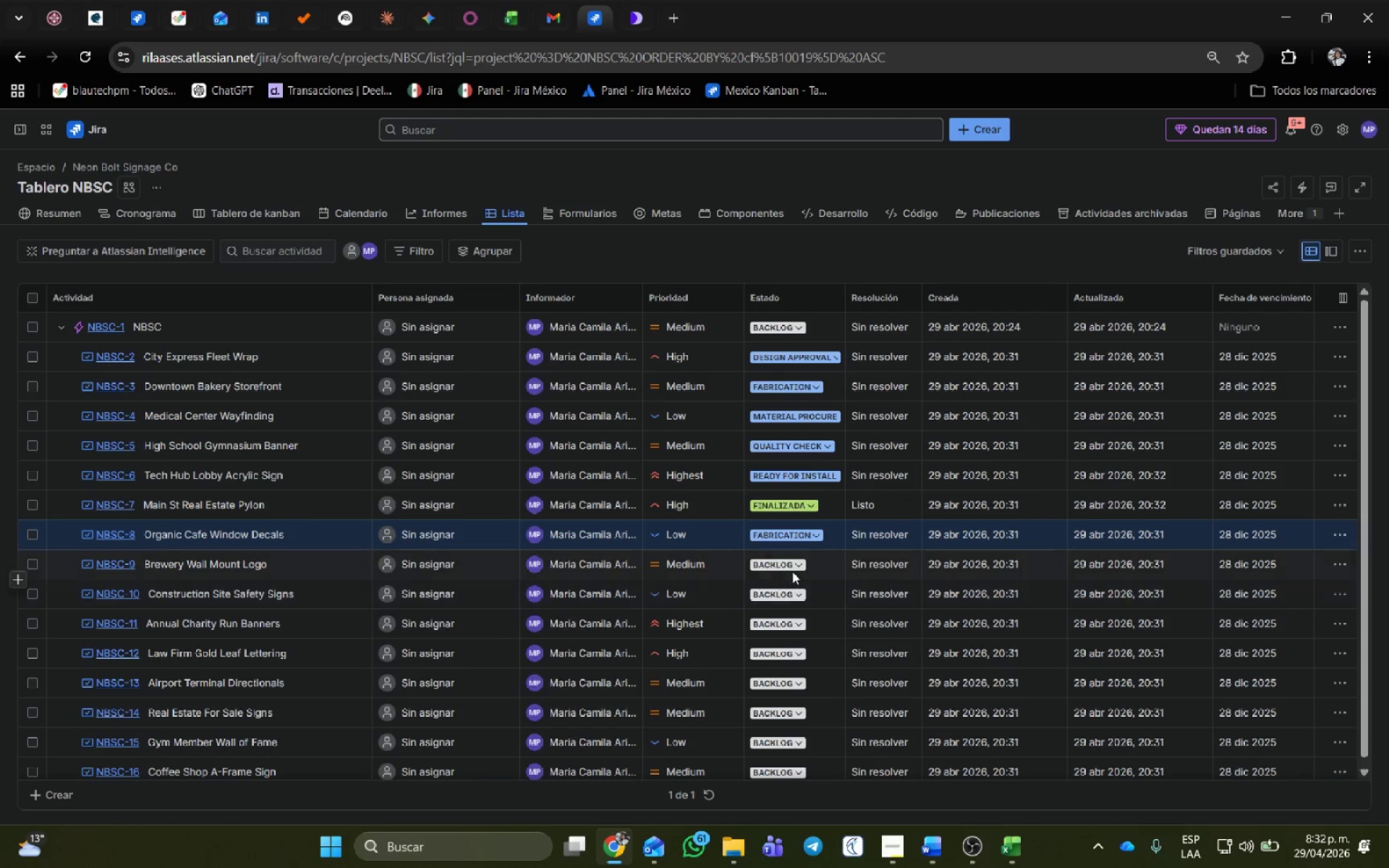 
left_click([792, 571])
 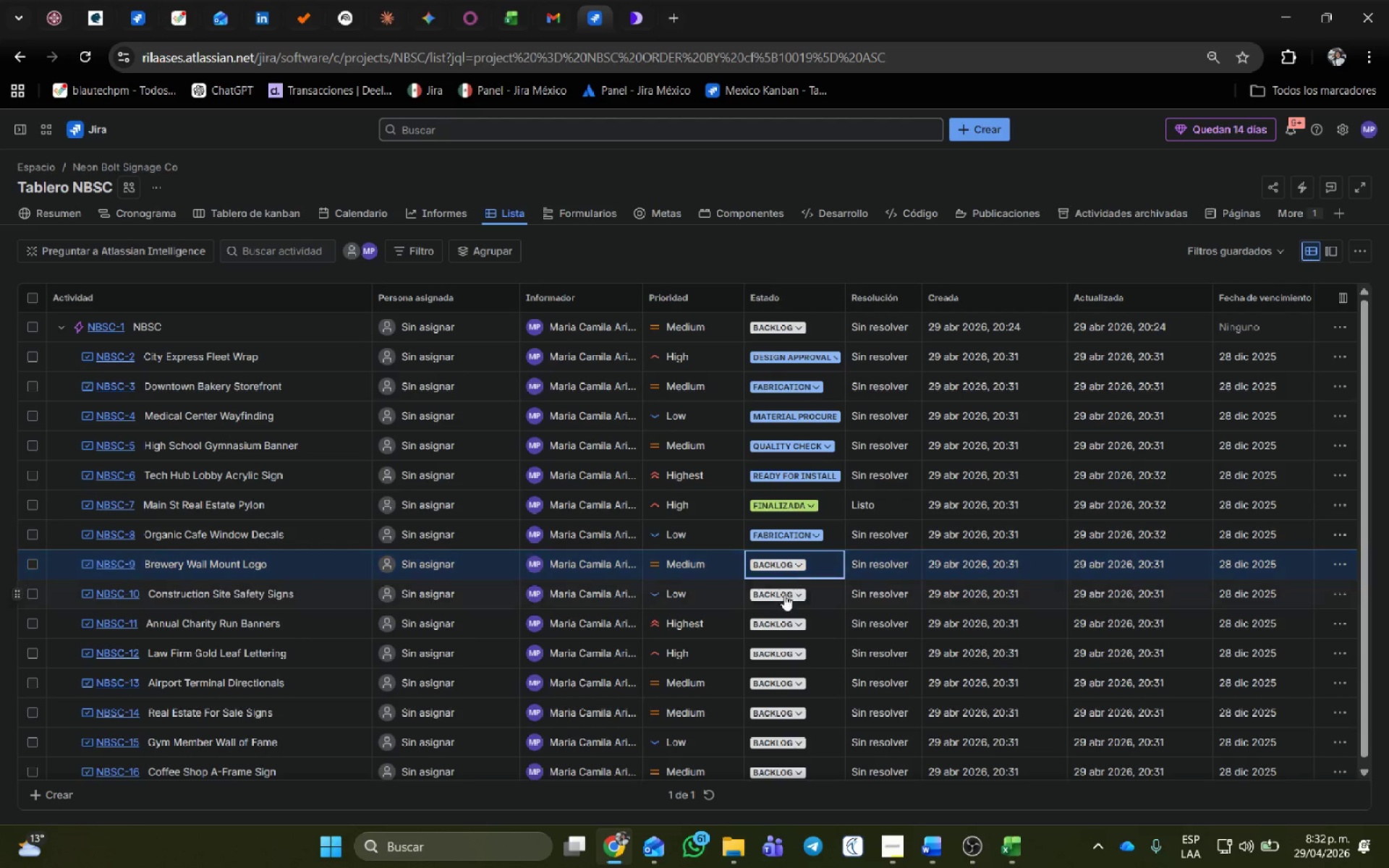 
left_click([783, 598])
 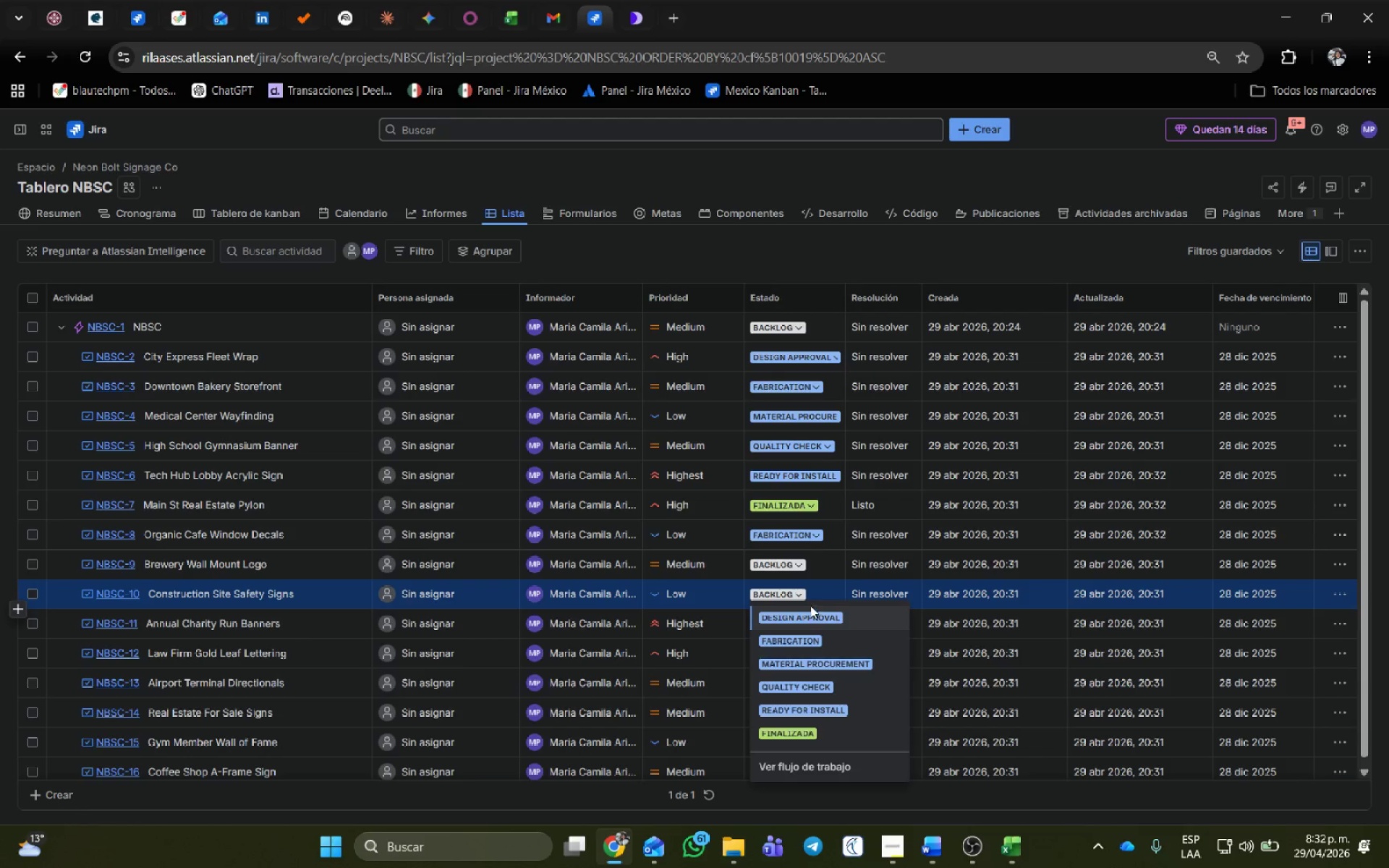 
left_click([810, 611])
 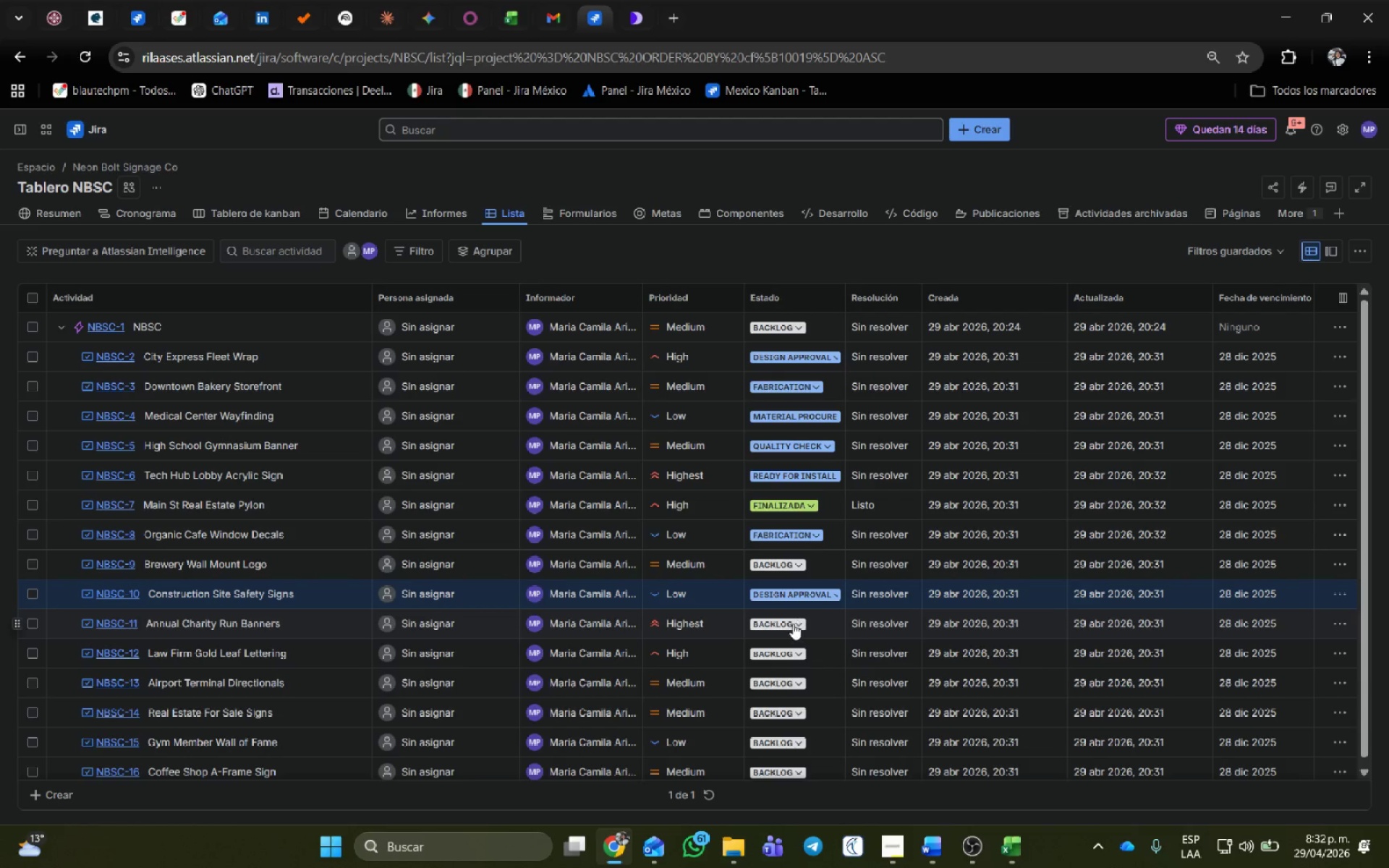 
left_click([791, 626])
 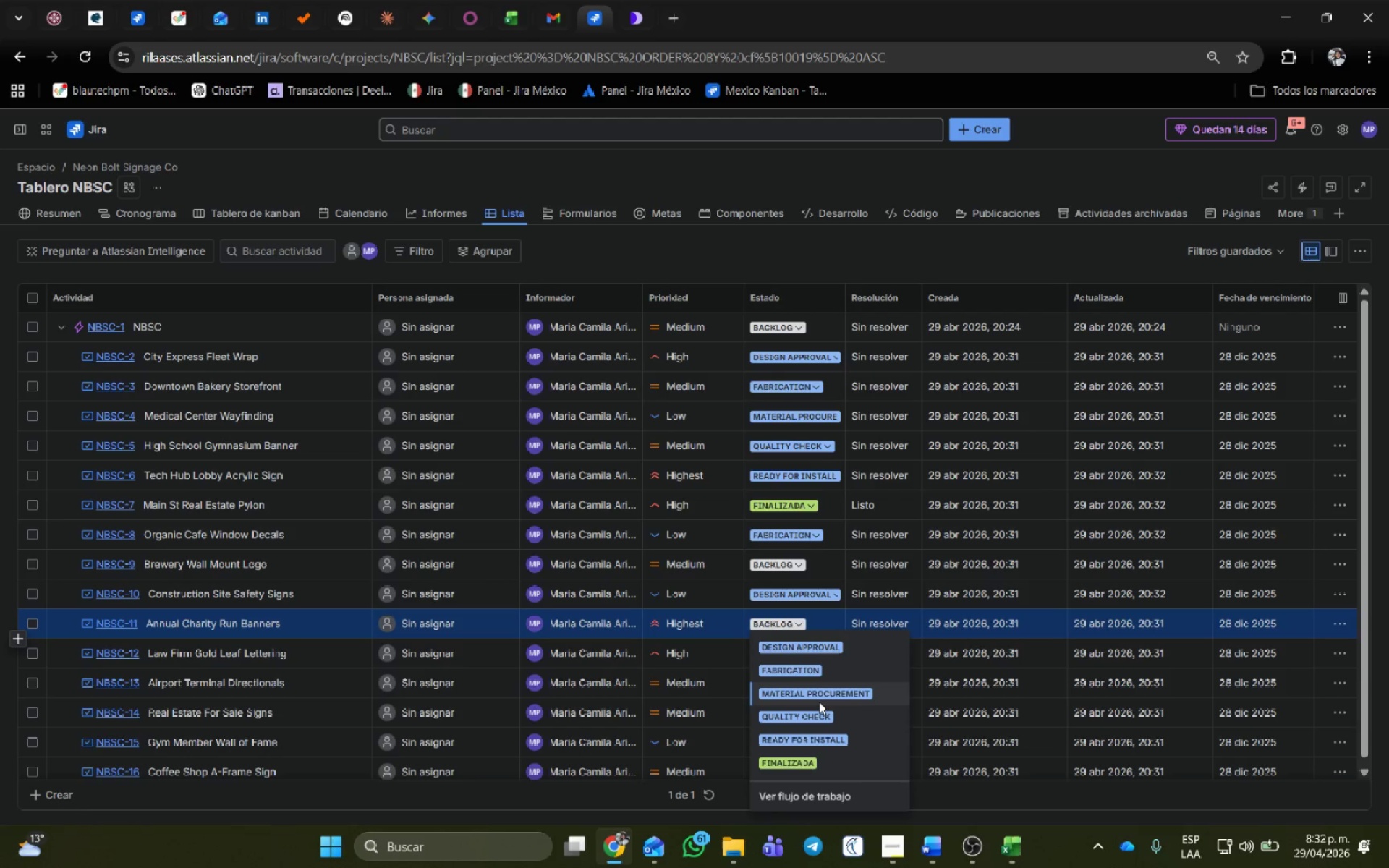 
left_click([817, 698])
 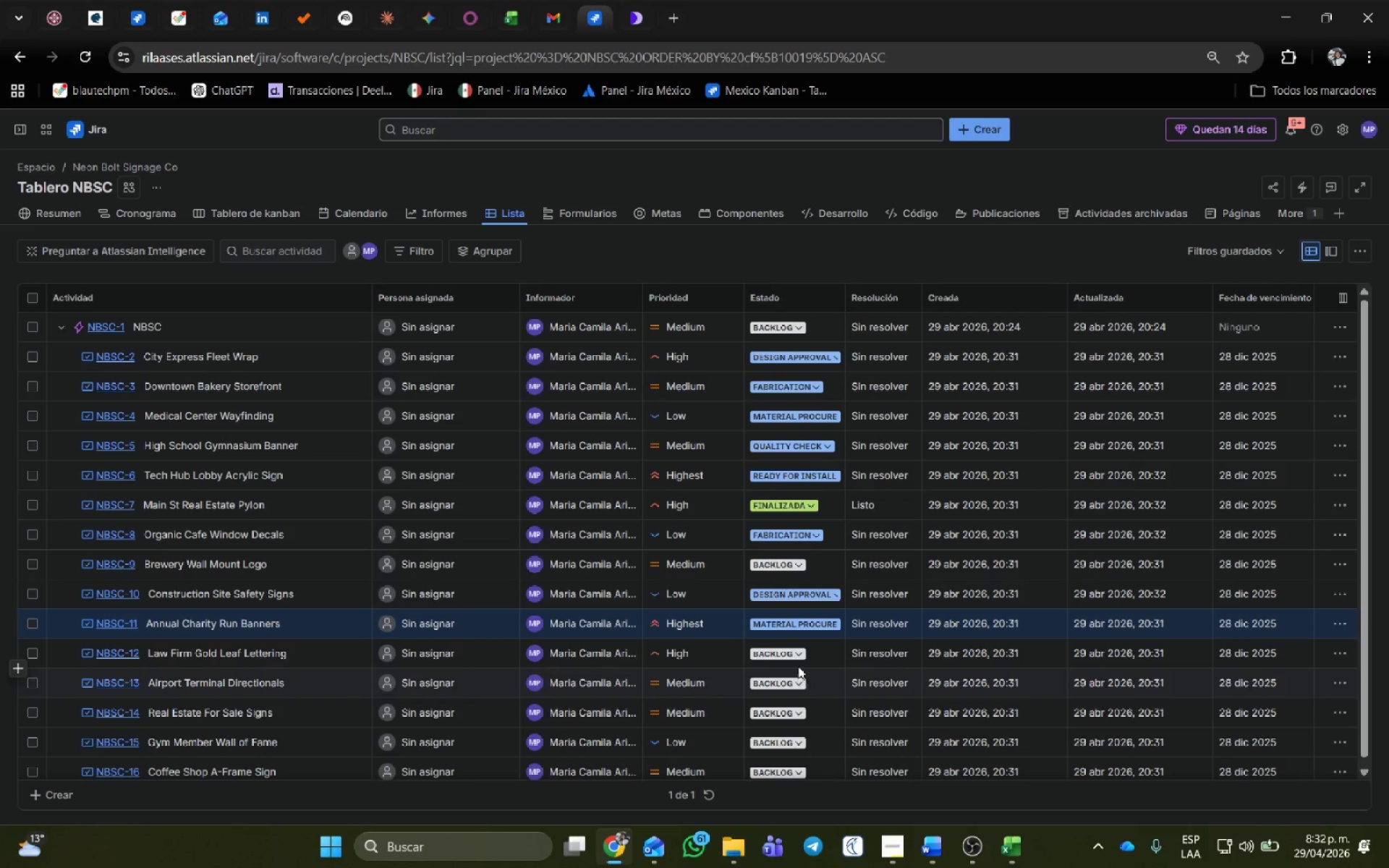 
left_click([795, 656])
 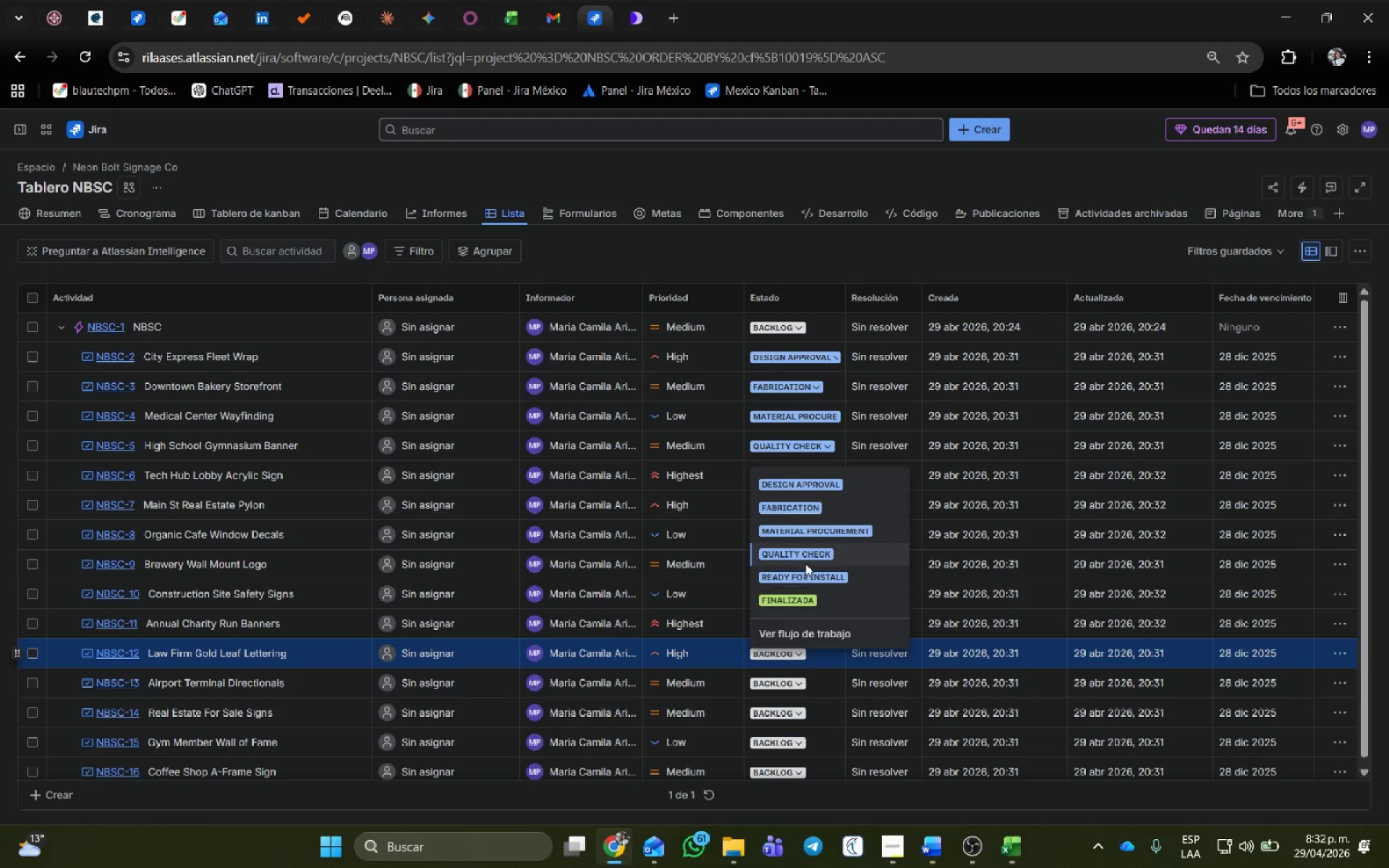 
left_click([805, 558])
 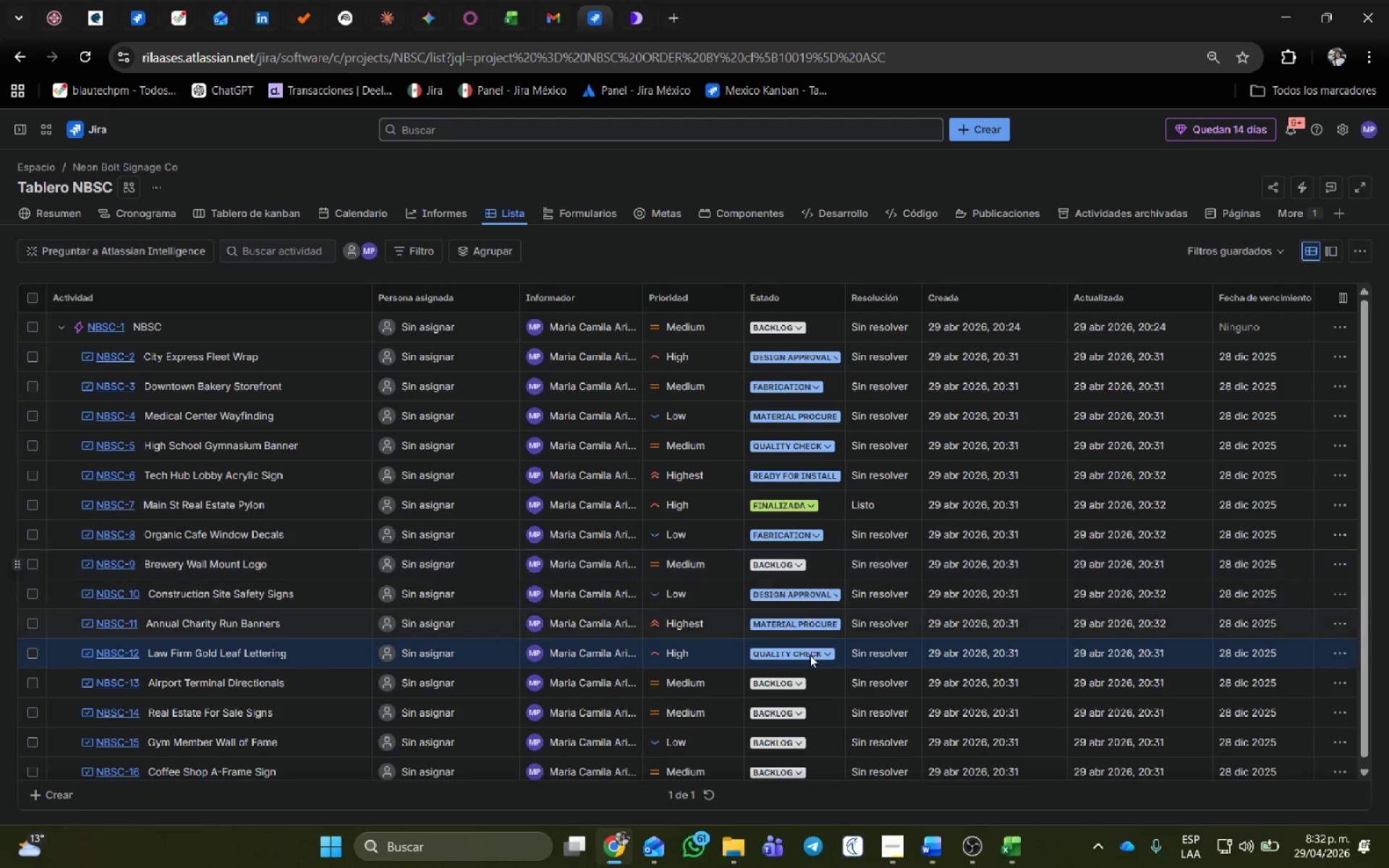 
mouse_move([794, 657])
 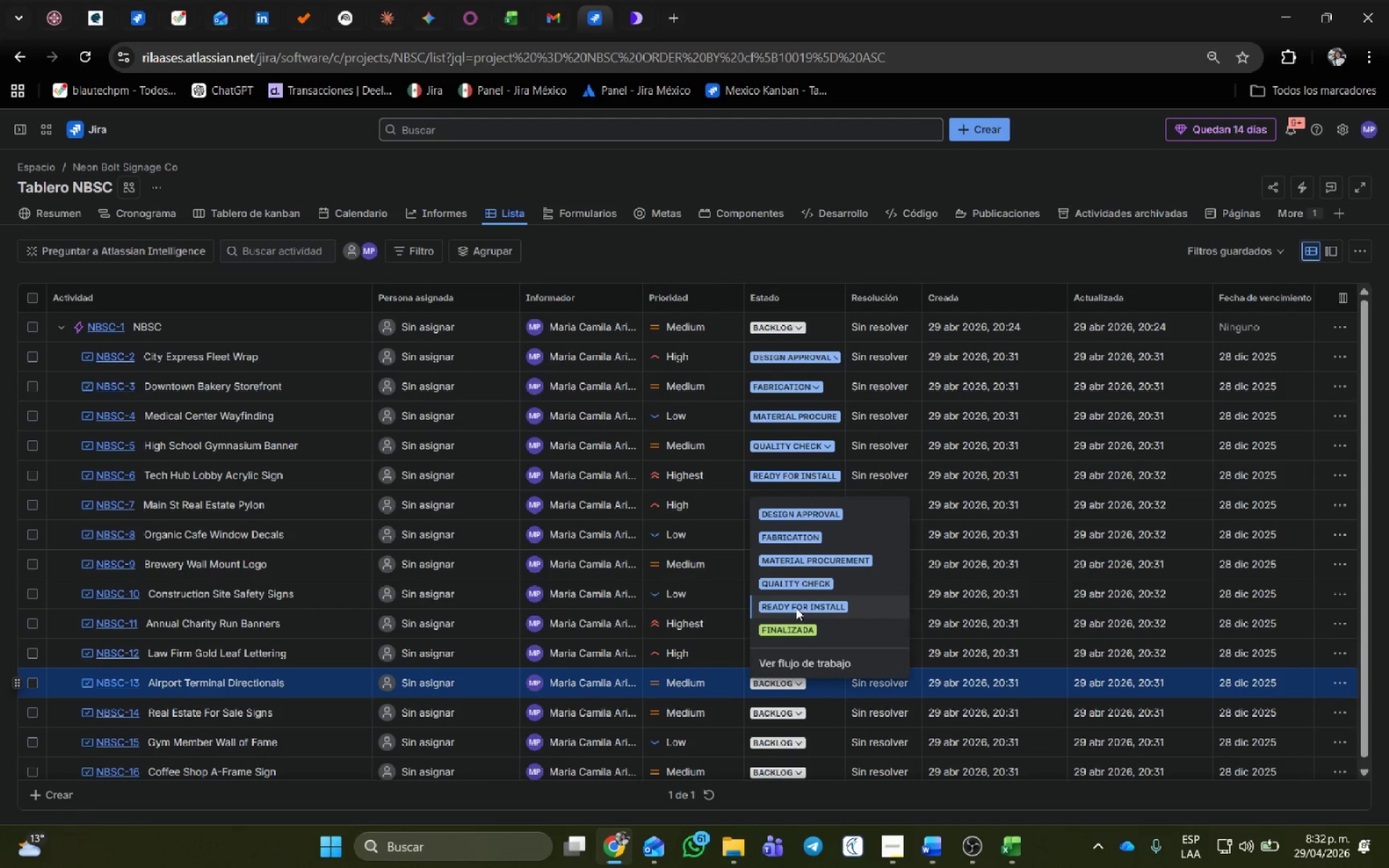 
left_click([796, 608])
 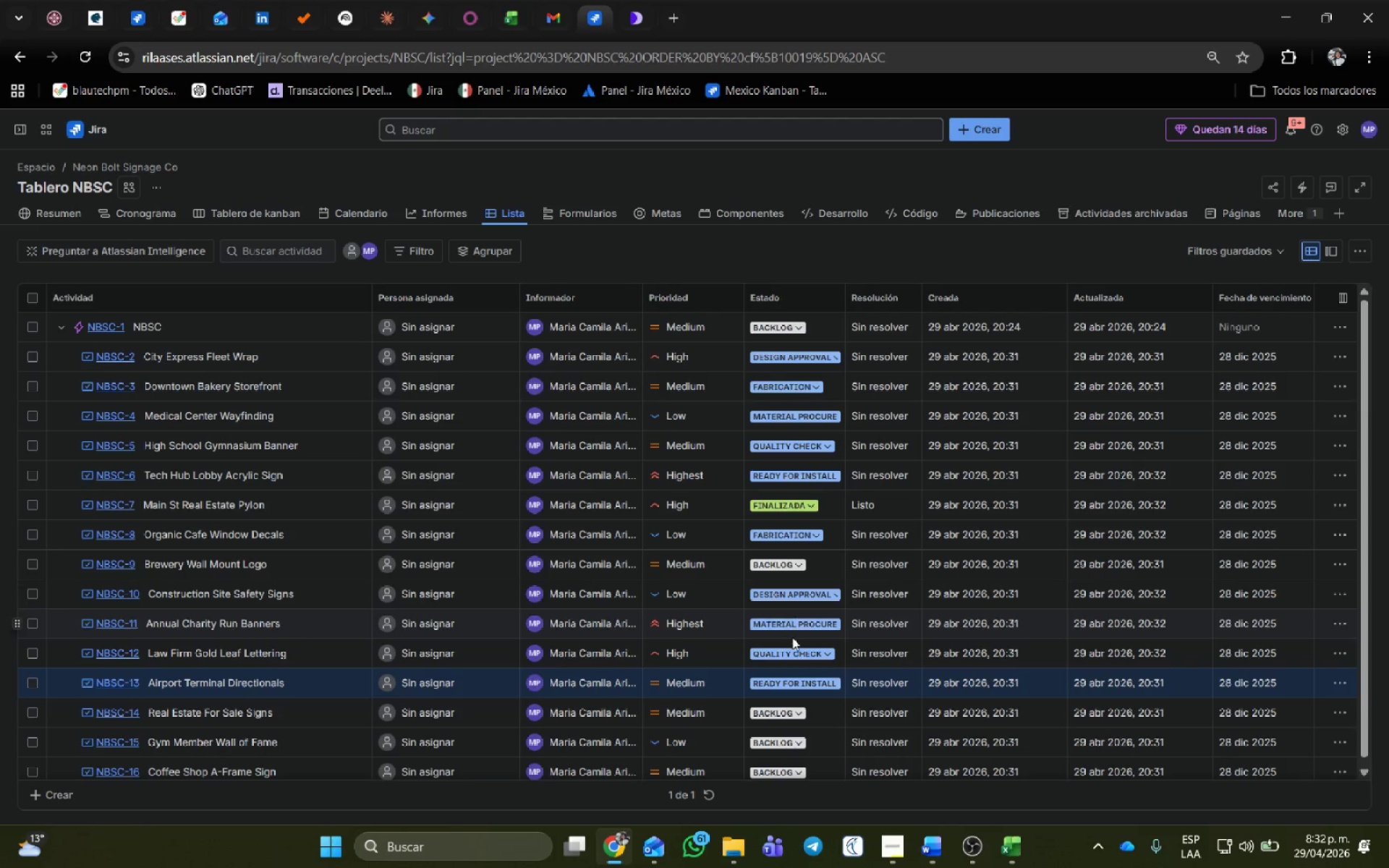 
scroll: coordinate [791, 642], scroll_direction: down, amount: 2.0
 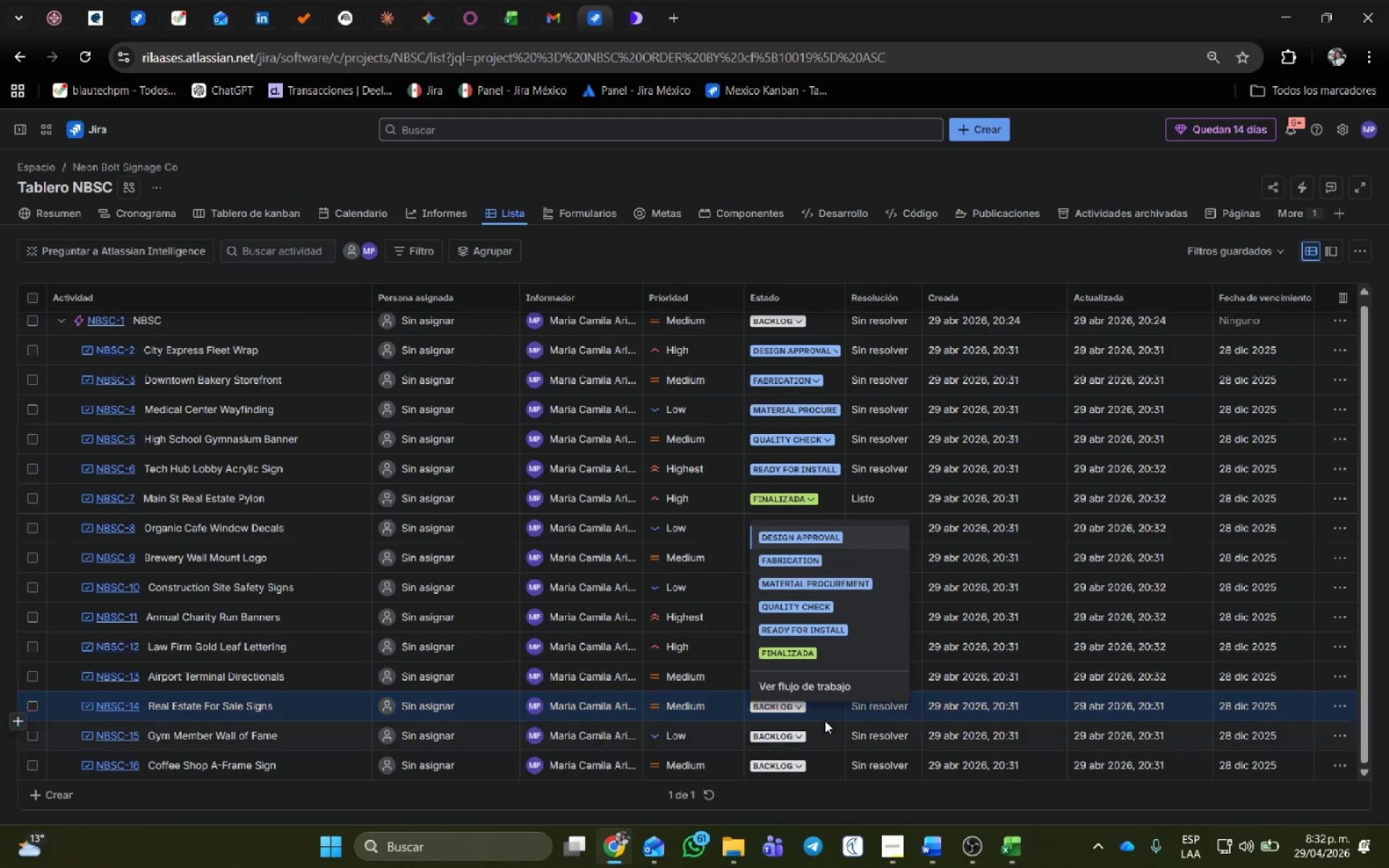 
left_click([811, 654])
 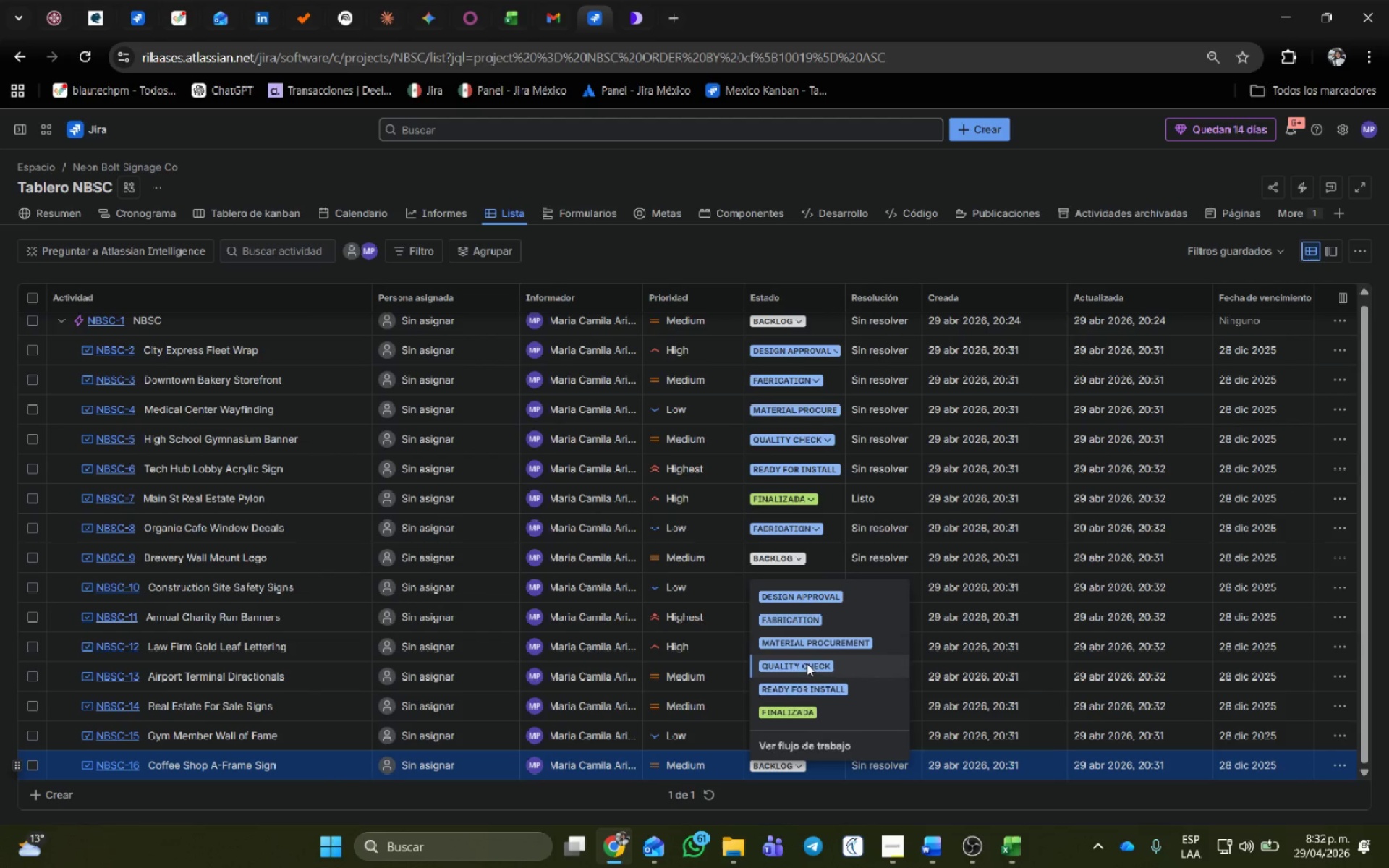 
left_click([812, 620])
 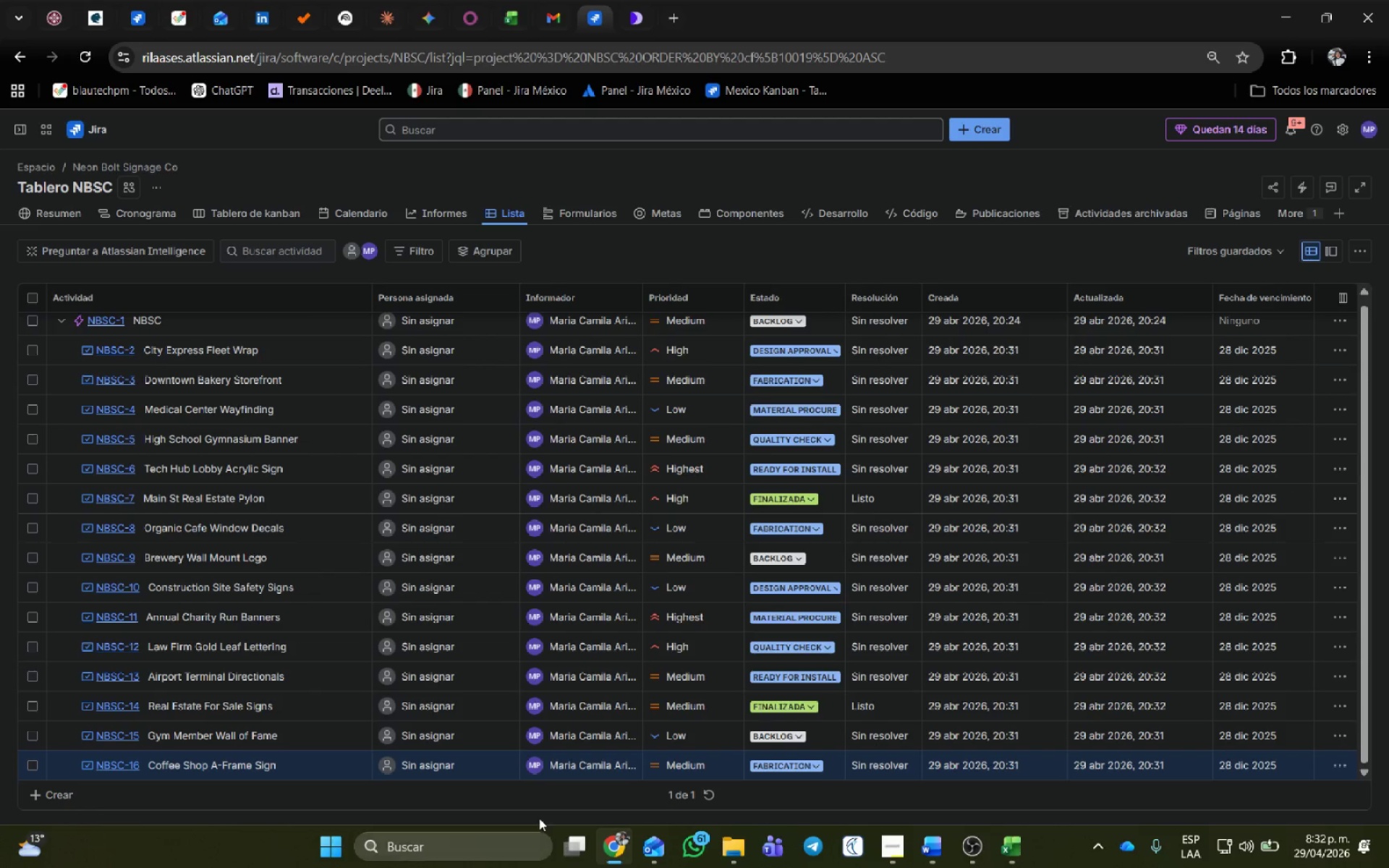 
scroll: coordinate [549, 651], scroll_direction: up, amount: 4.0
 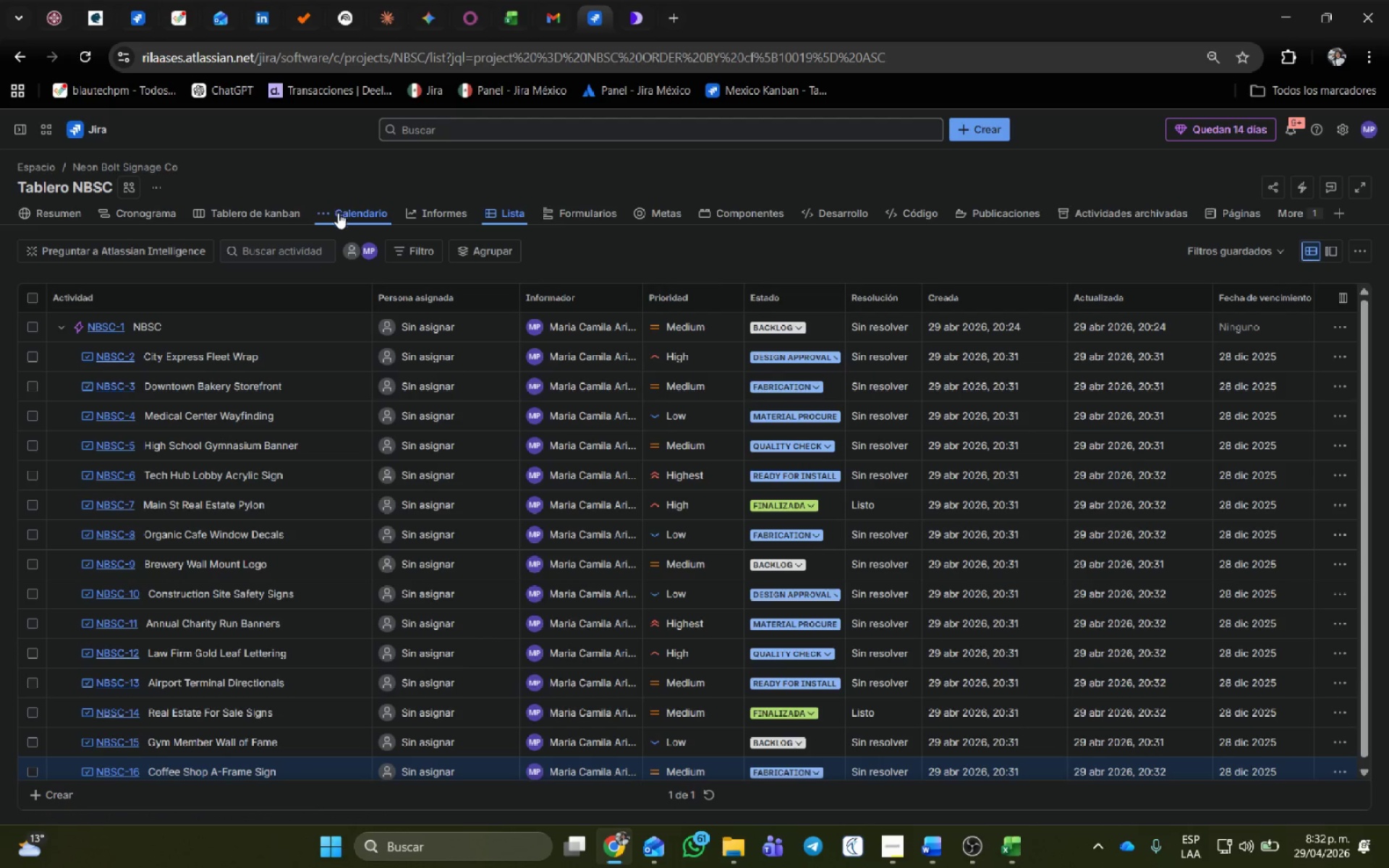 
left_click([143, 219])
 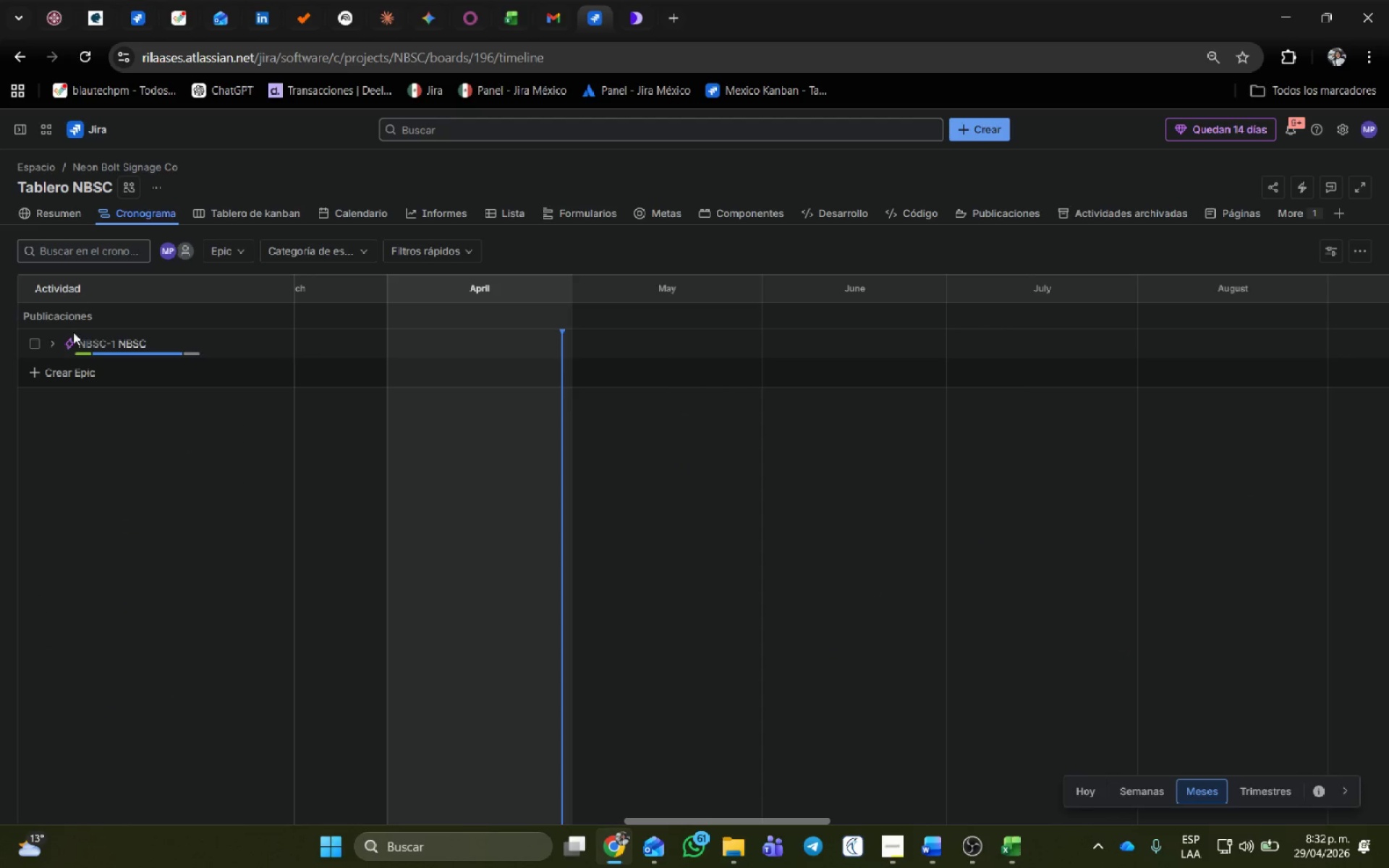 
left_click([51, 338])
 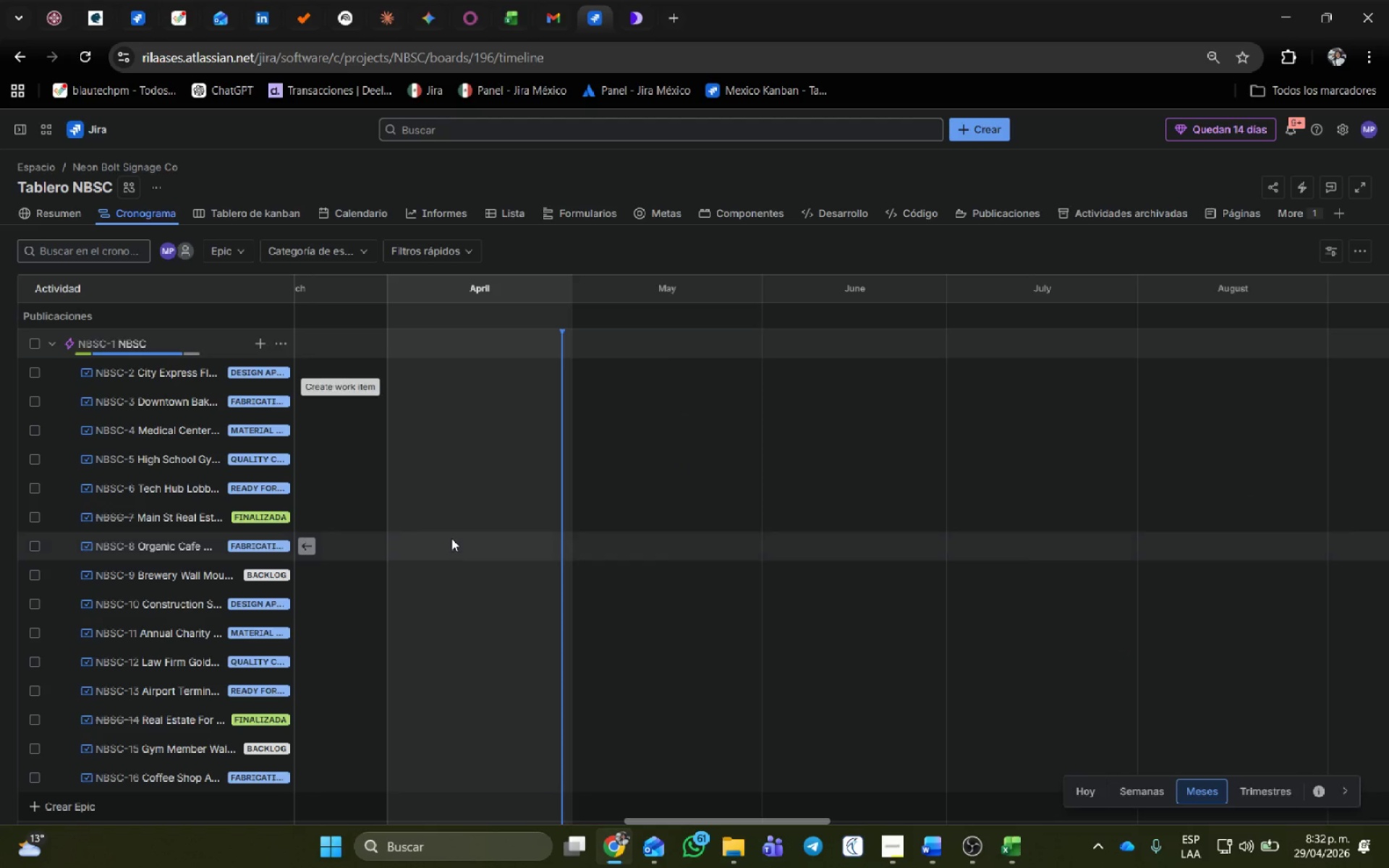 
scroll: coordinate [451, 529], scroll_direction: down, amount: 2.0
 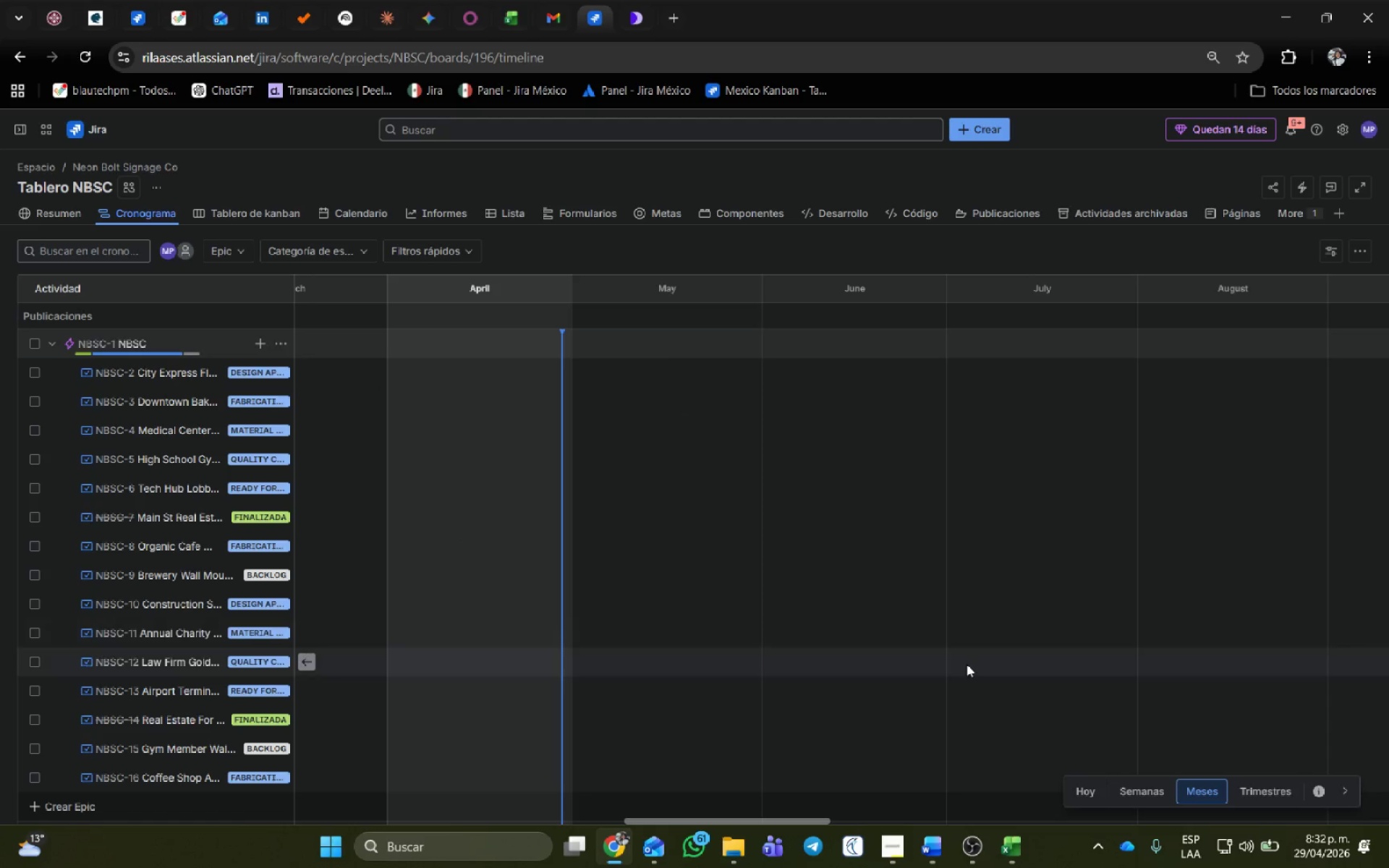 
scroll: coordinate [965, 672], scroll_direction: up, amount: 2.0
 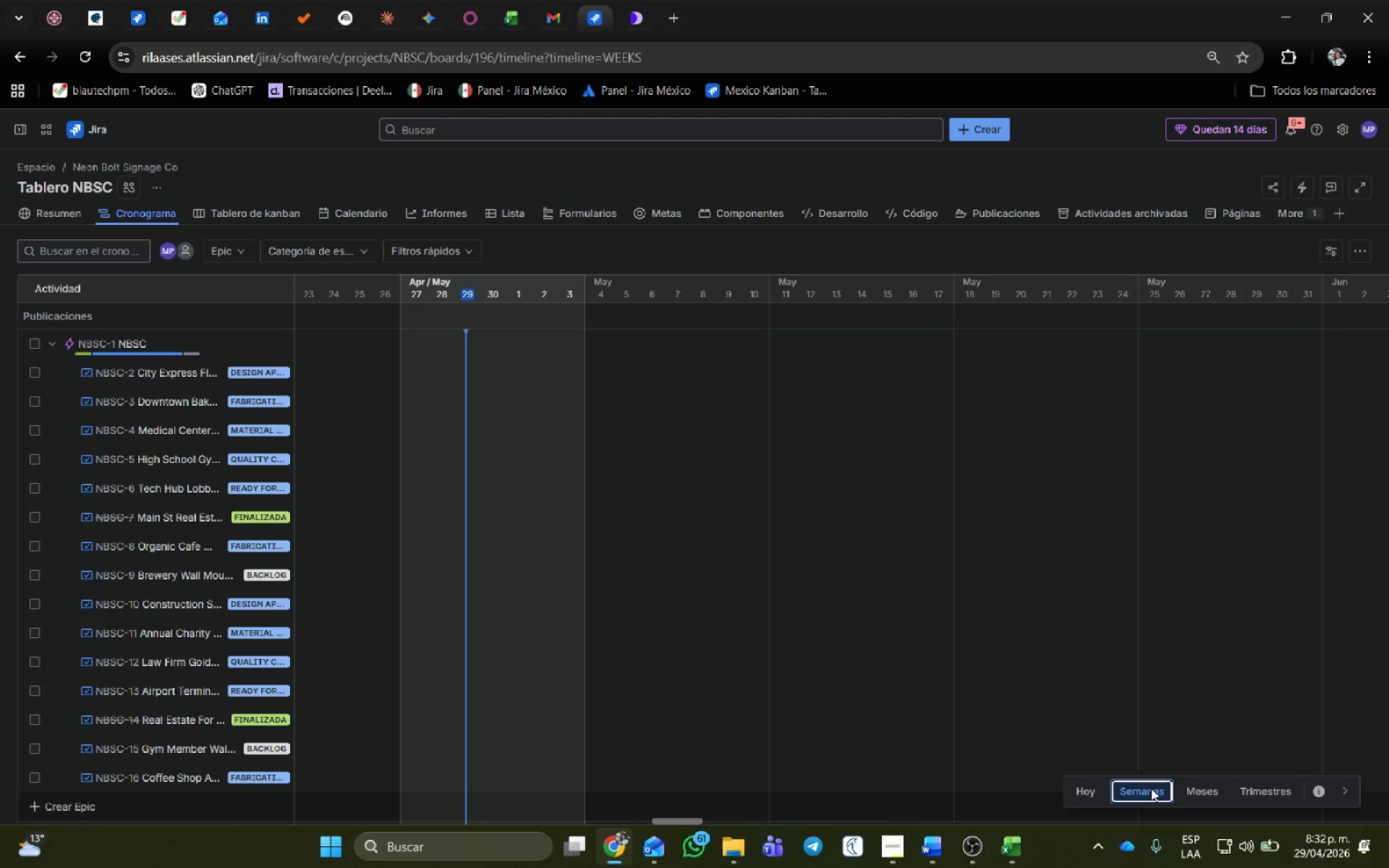 
left_click([1186, 794])
 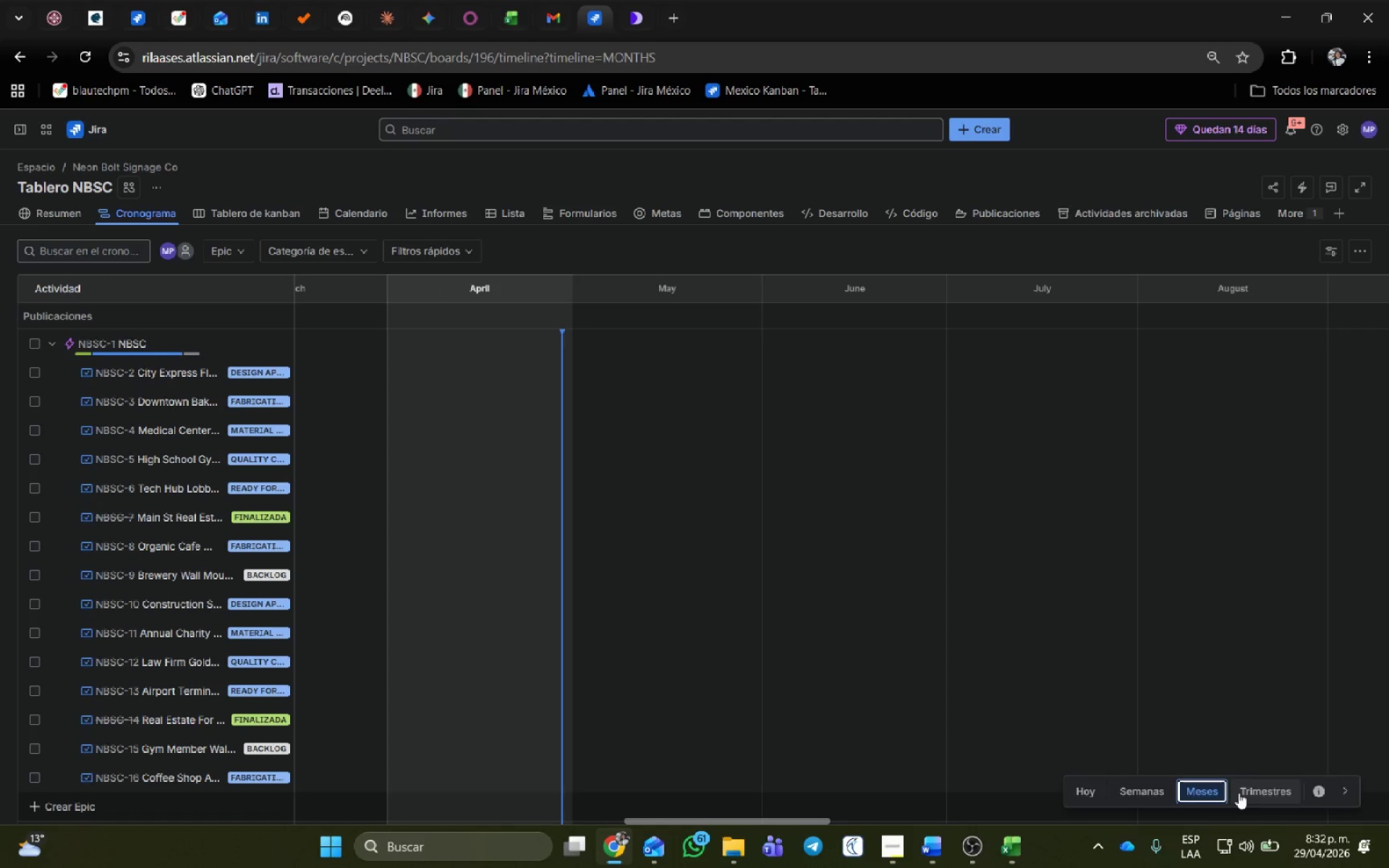 
left_click([1249, 789])
 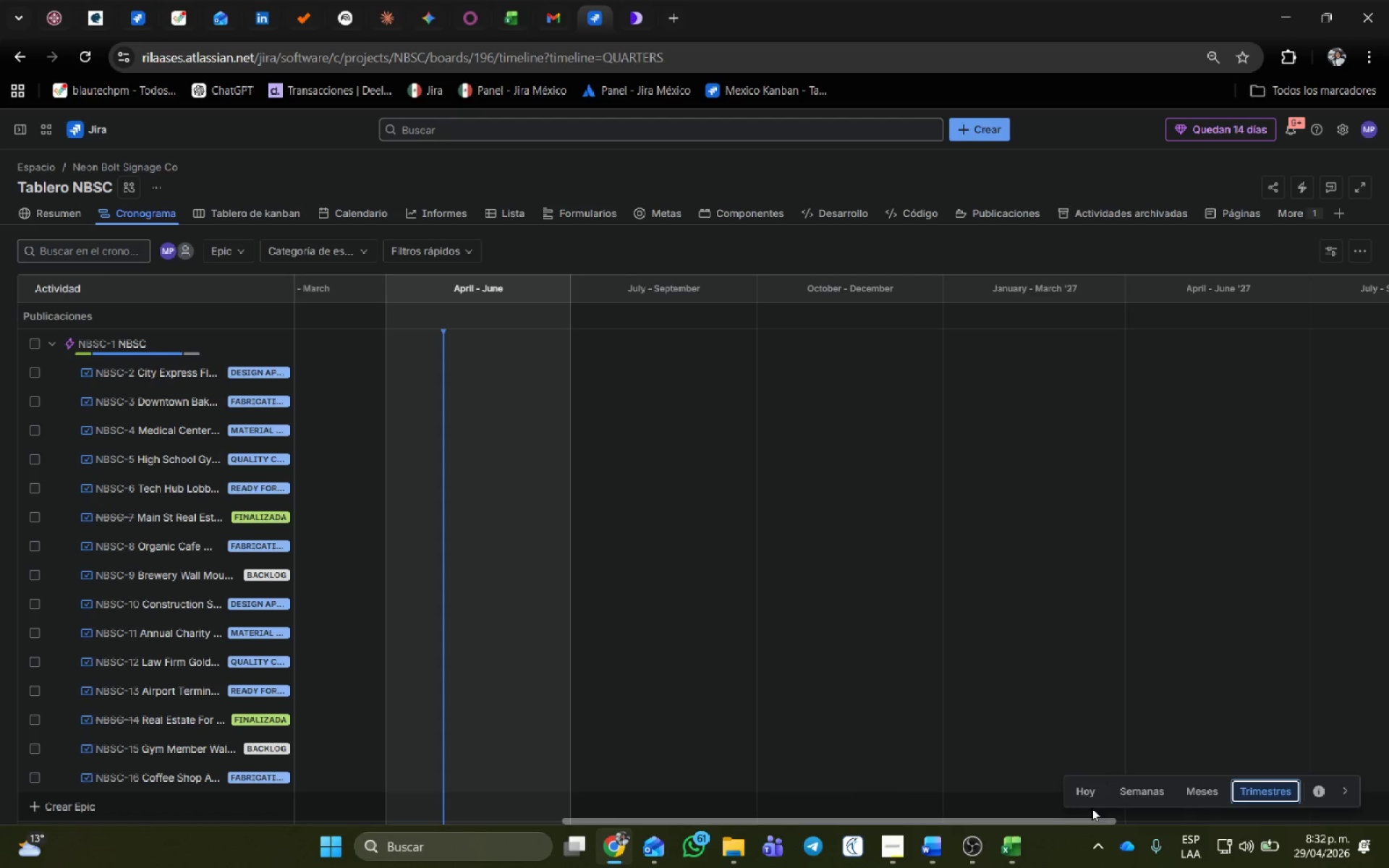 
left_click_drag(start_coordinate=[1014, 822], to_coordinate=[903, 840])